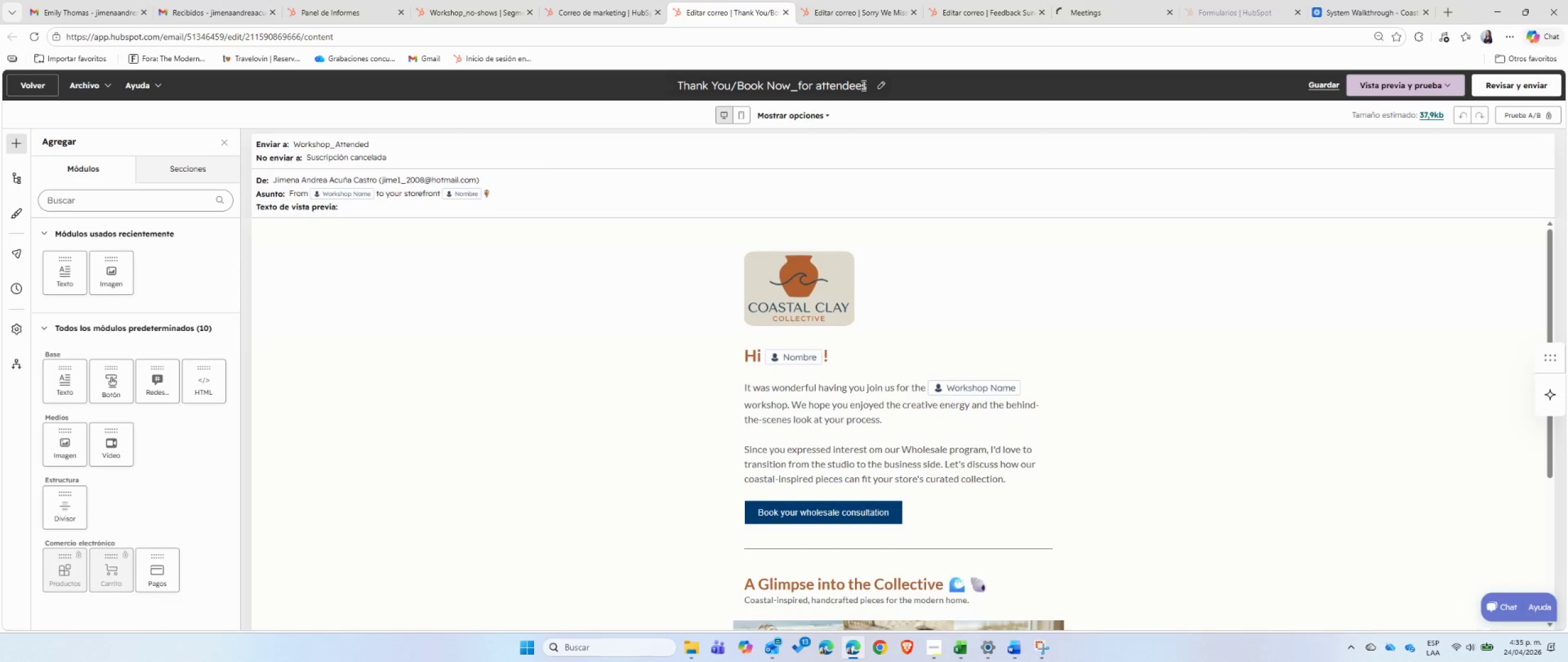 
double_click([862, 86])
 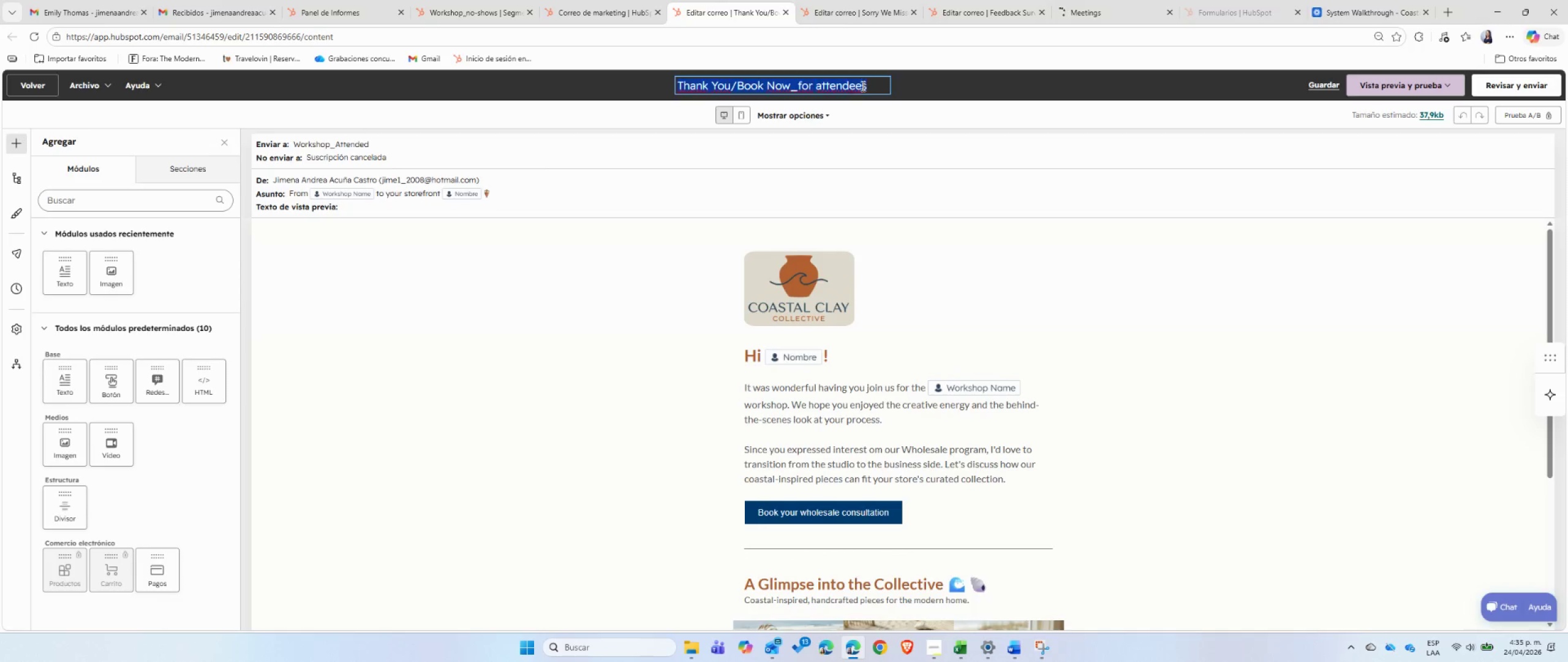 
triple_click([862, 86])
 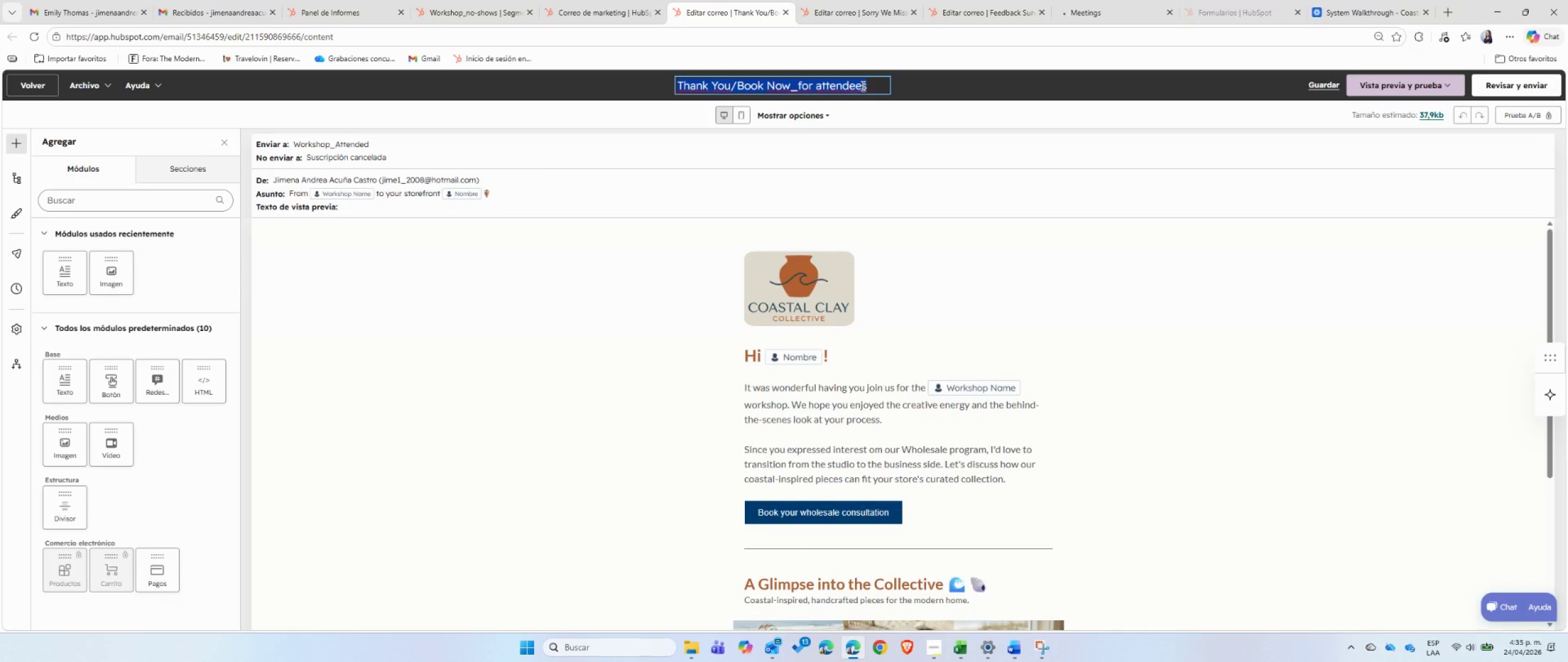 
key(Control+C)
 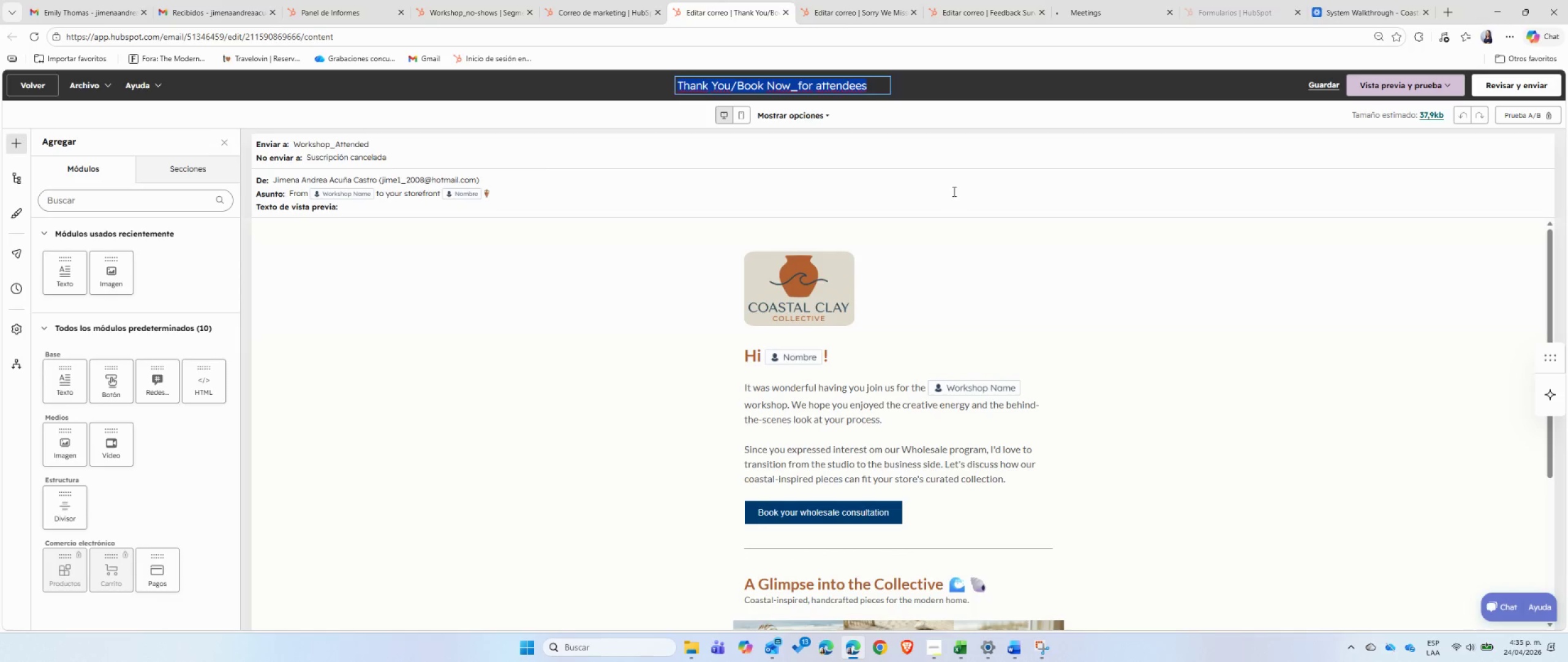 
left_click([1022, 256])
 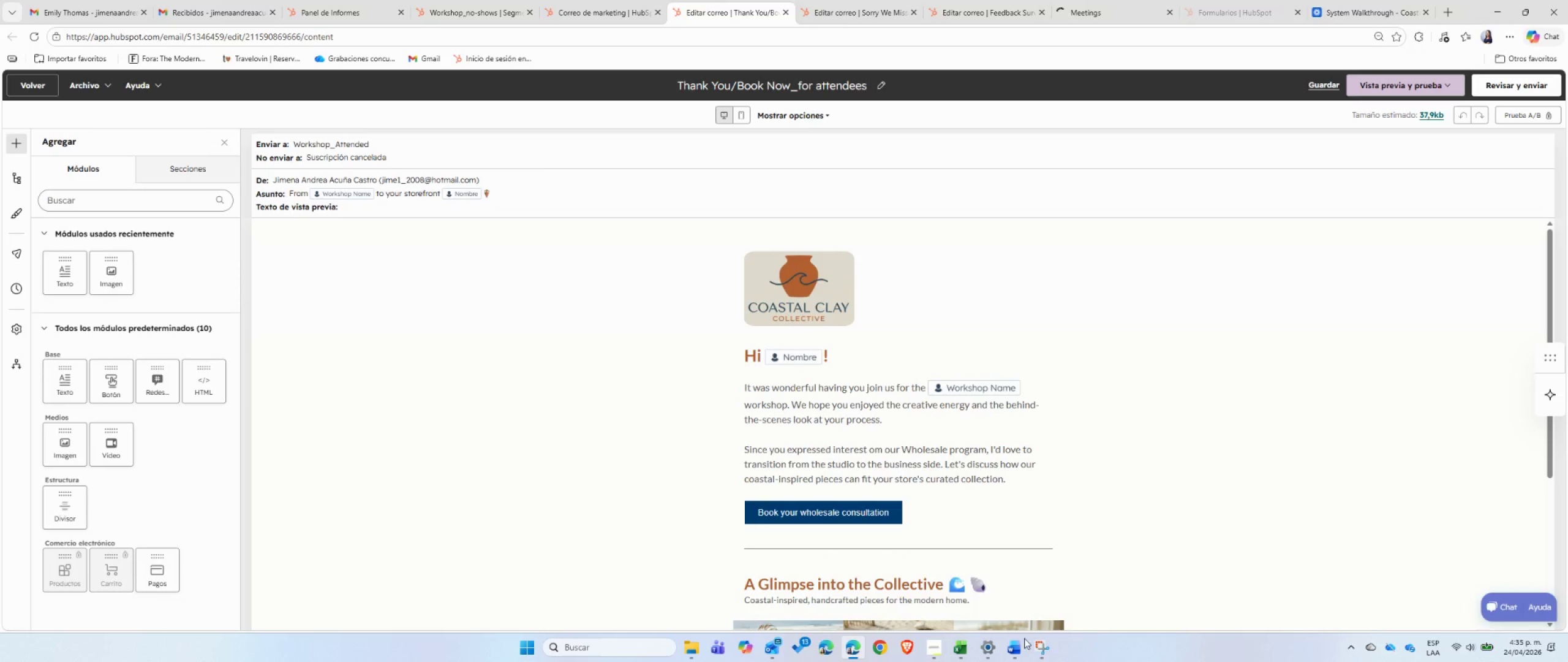 
left_click([1022, 650])
 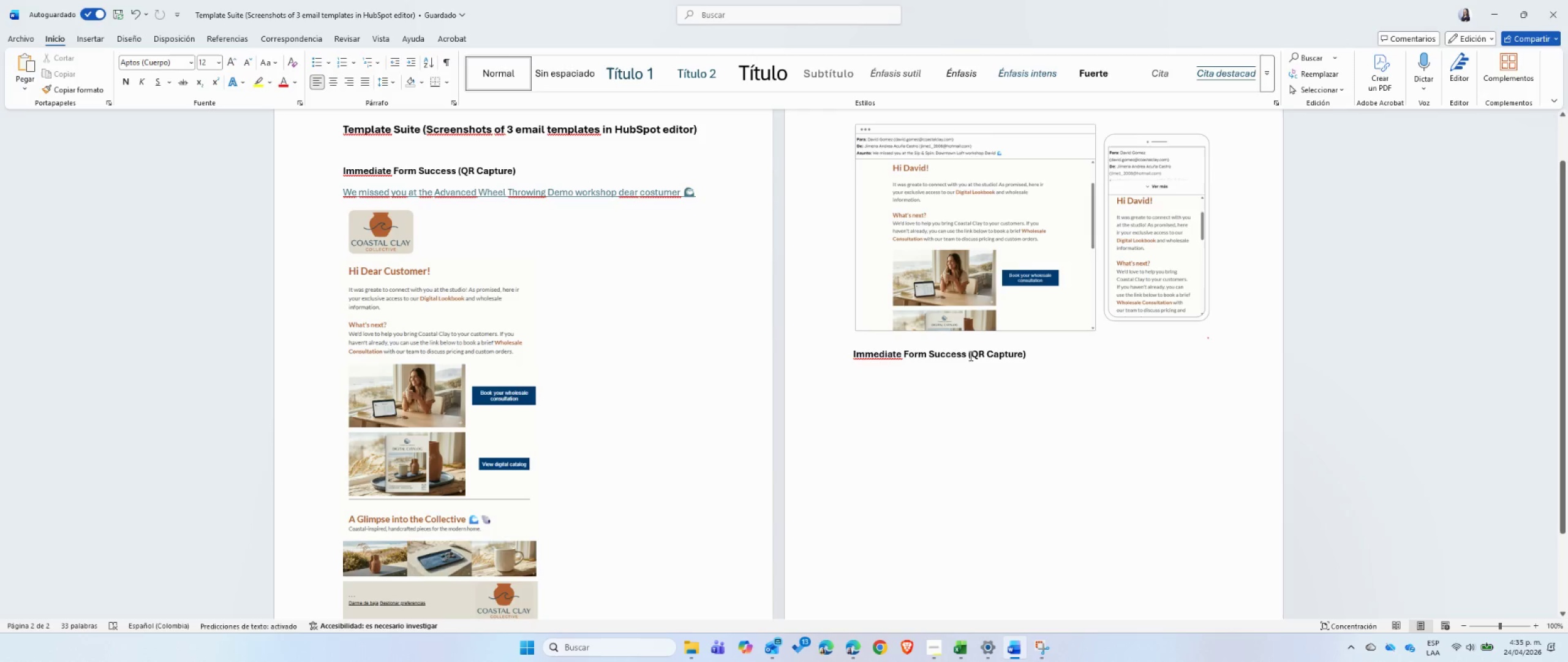 
left_click([1047, 357])
 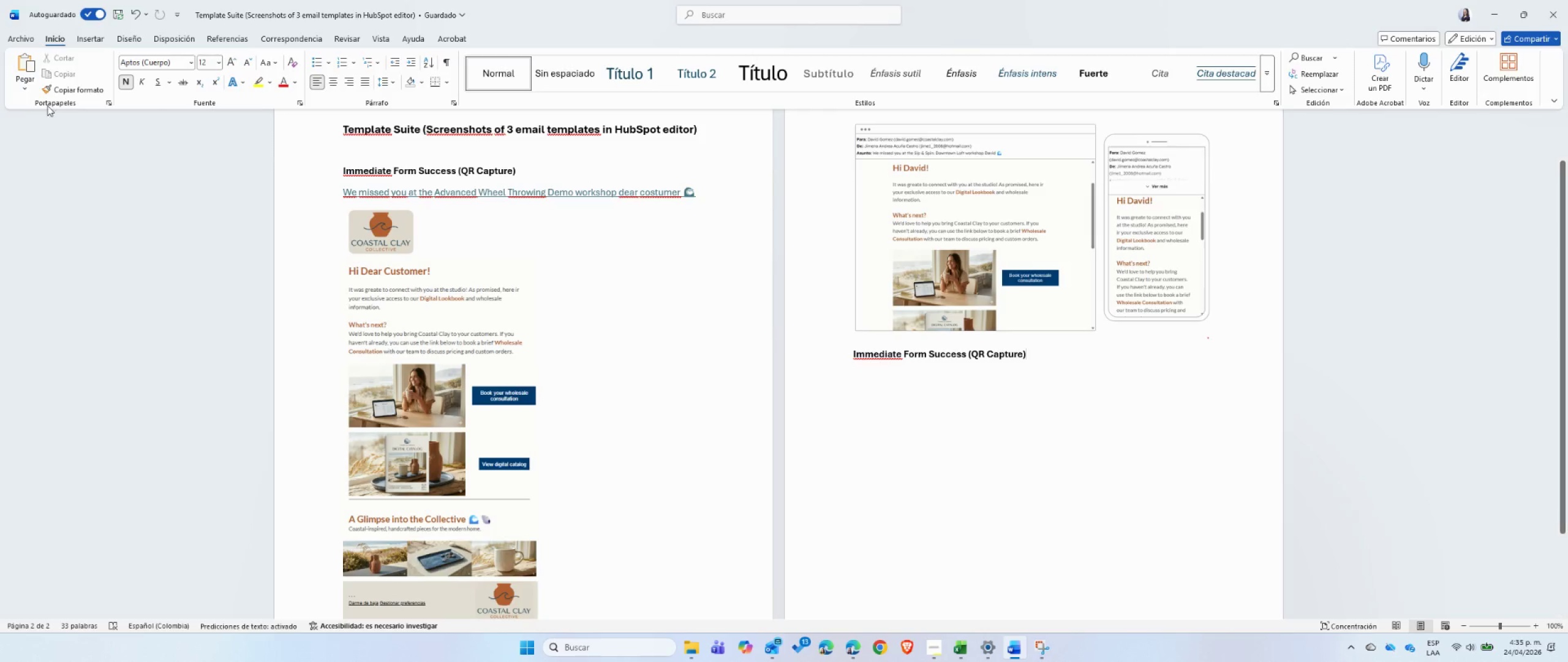 
left_click([26, 88])
 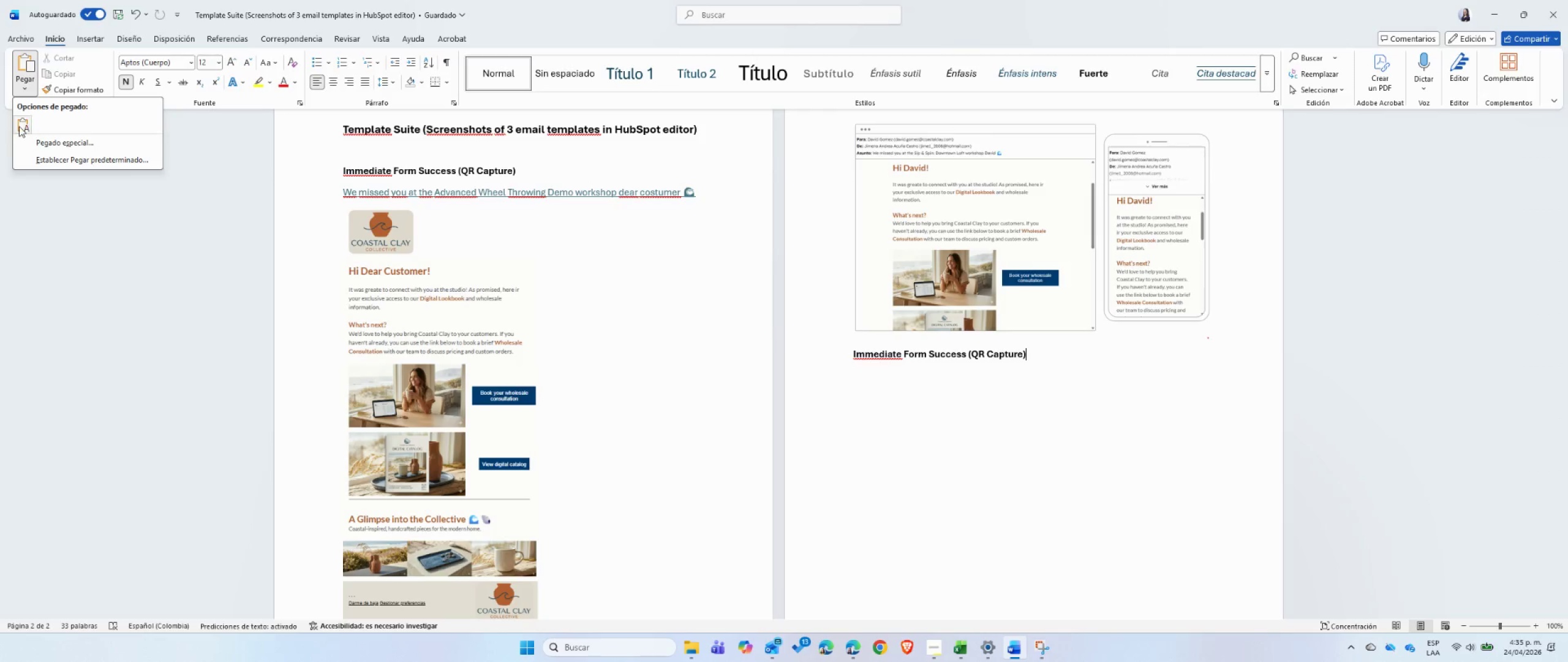 
left_click([18, 126])
 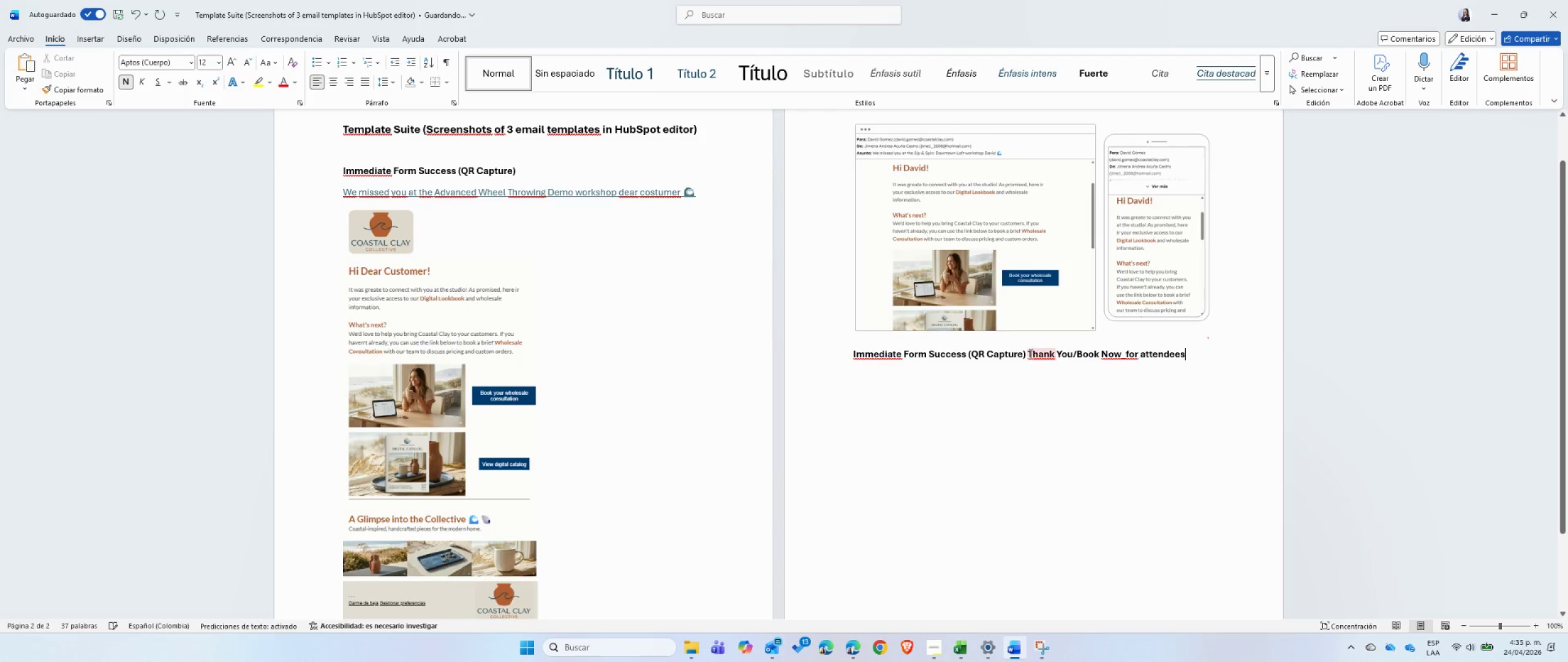 
left_click_drag(start_coordinate=[1027, 354], to_coordinate=[854, 363])
 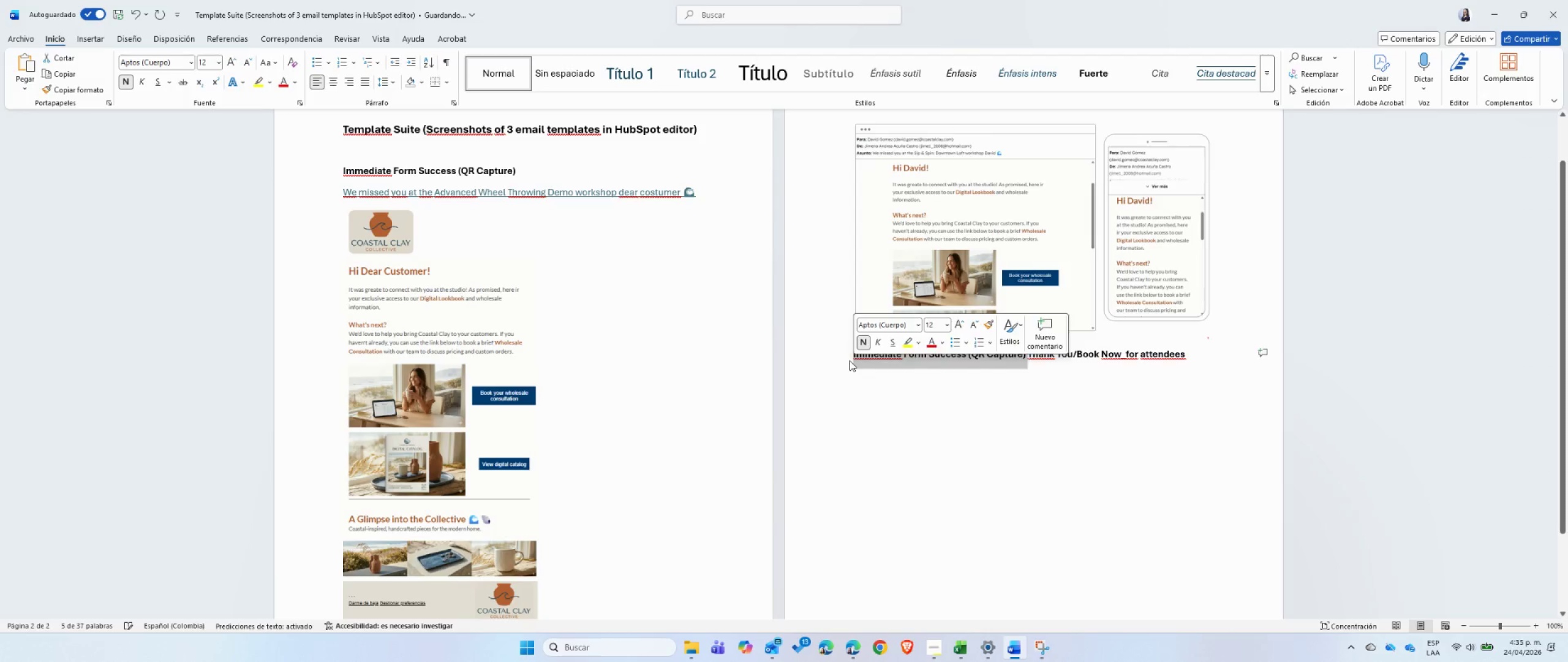 
key(Backspace)
 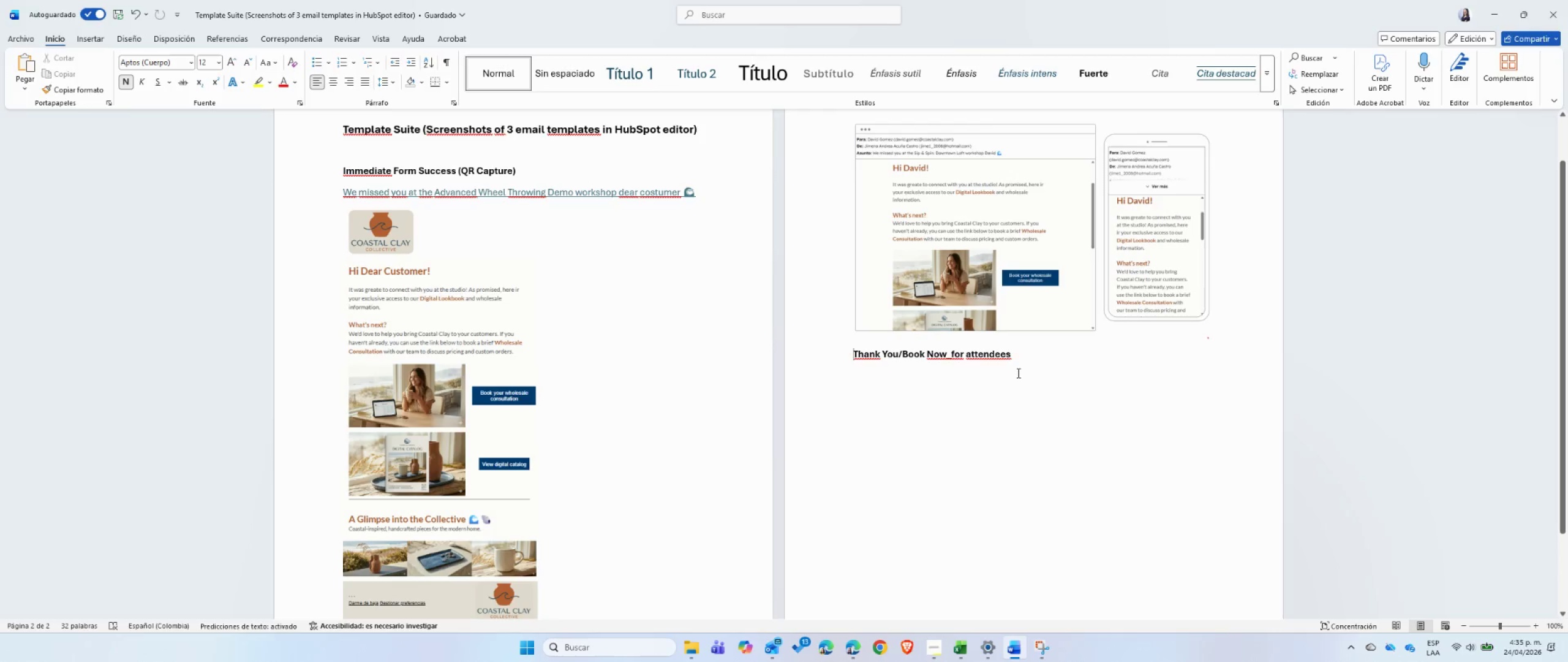 
wait(5.31)
 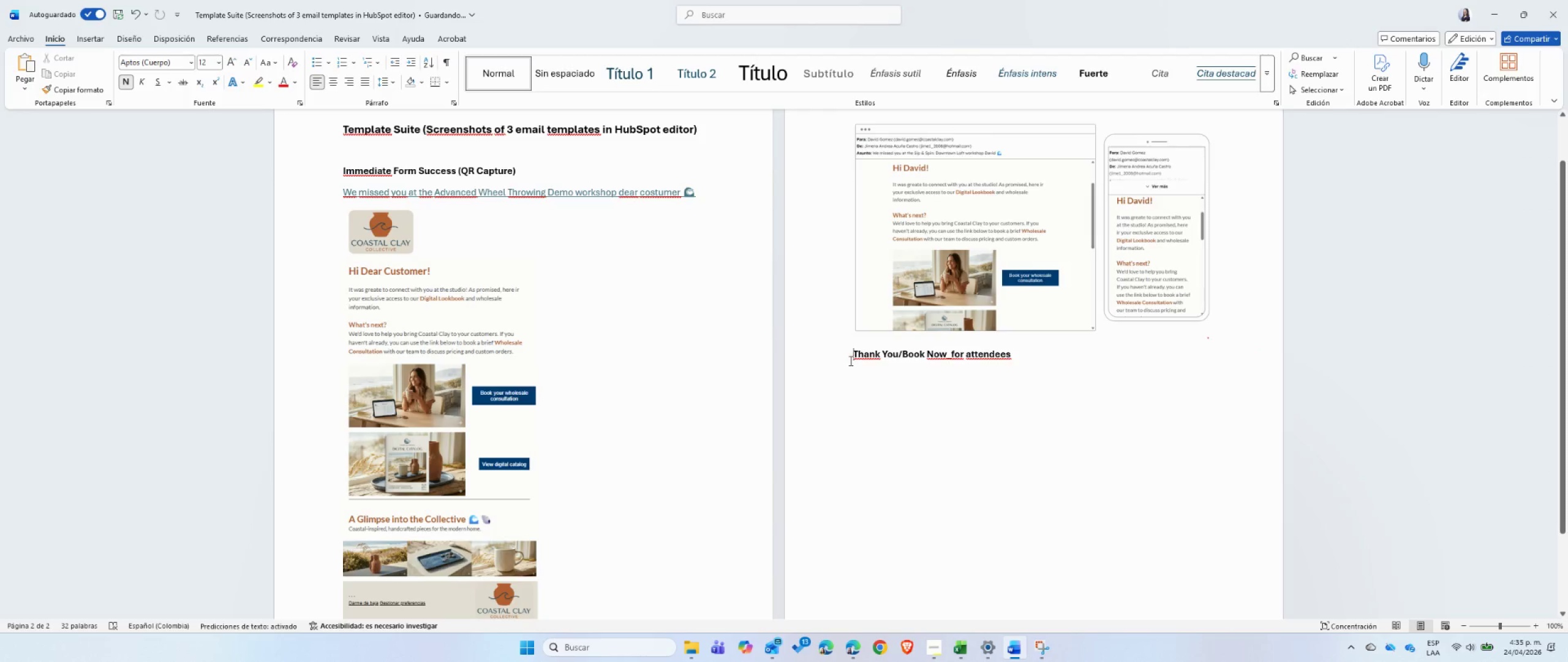 
left_click([859, 656])
 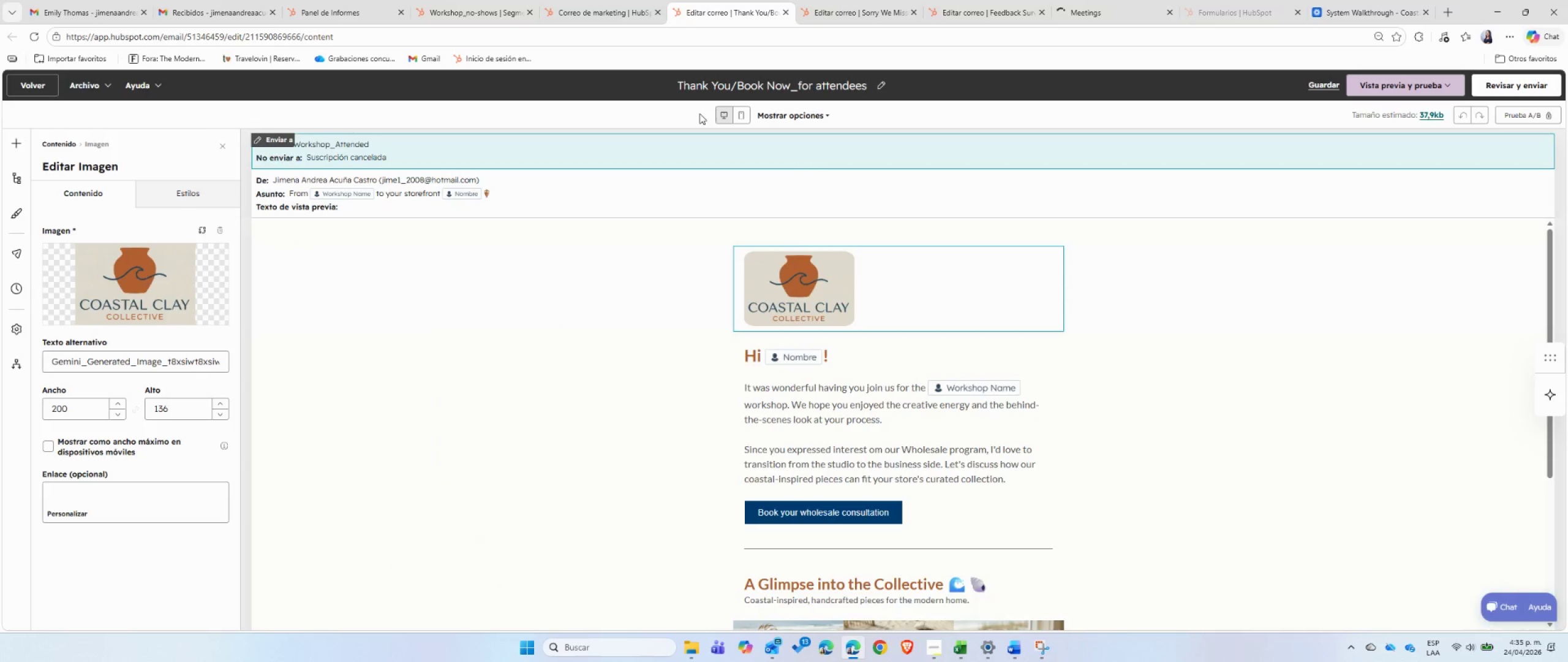 
left_click([1383, 93])
 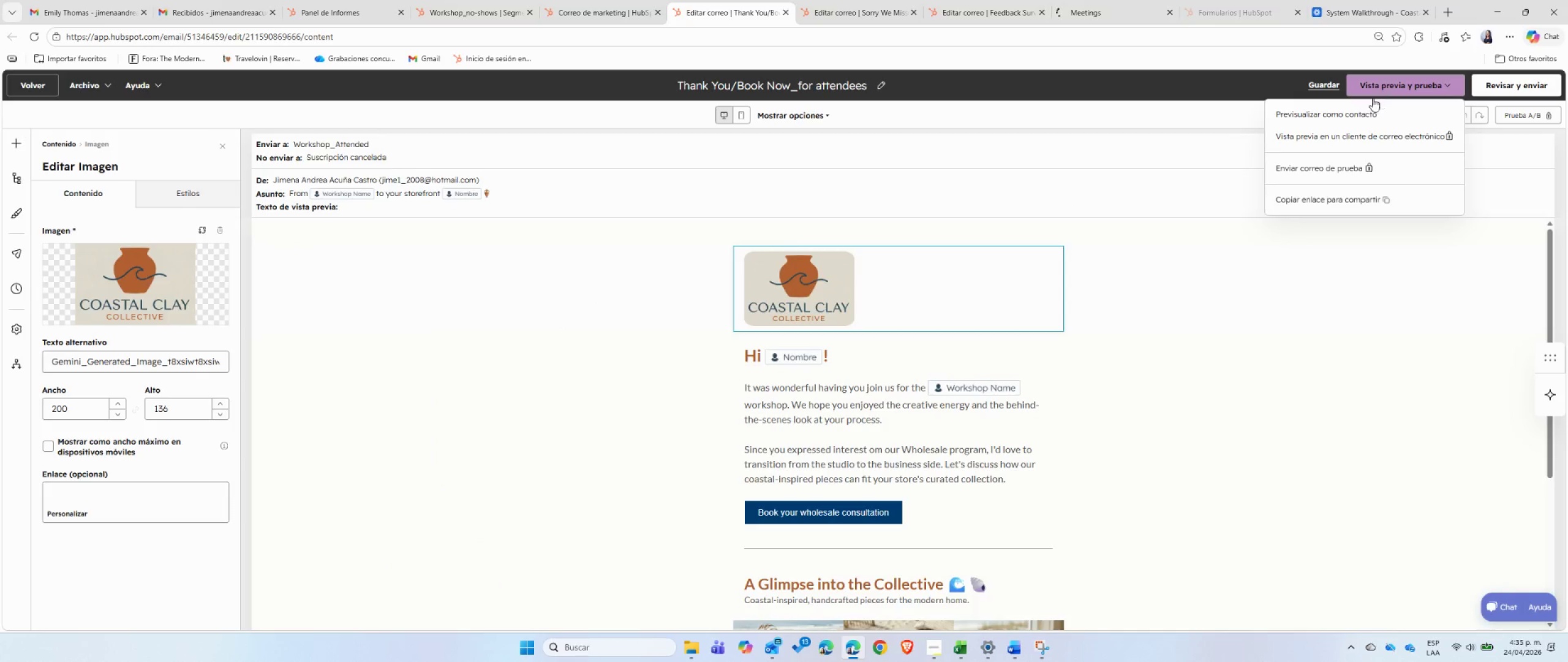 
left_click([1352, 111])
 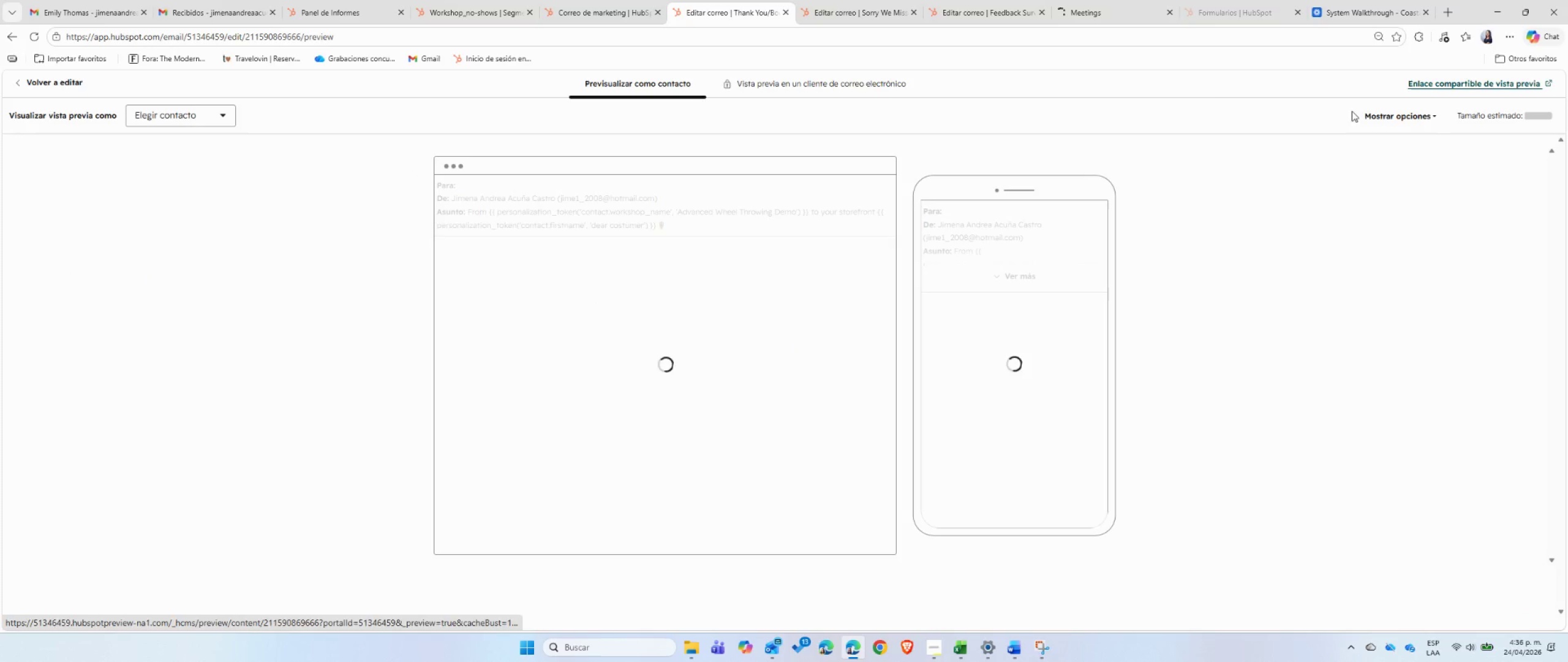 
left_click([1008, 644])
 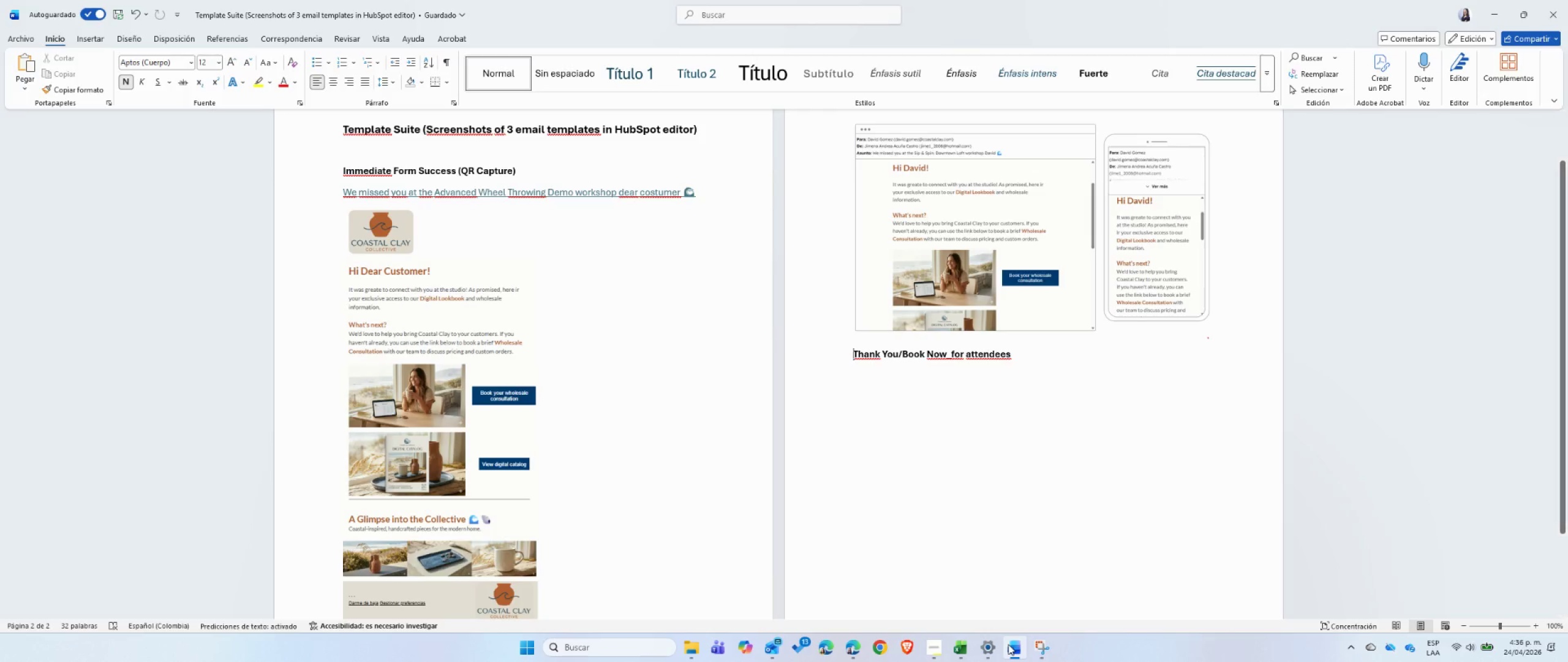 
wait(10.0)
 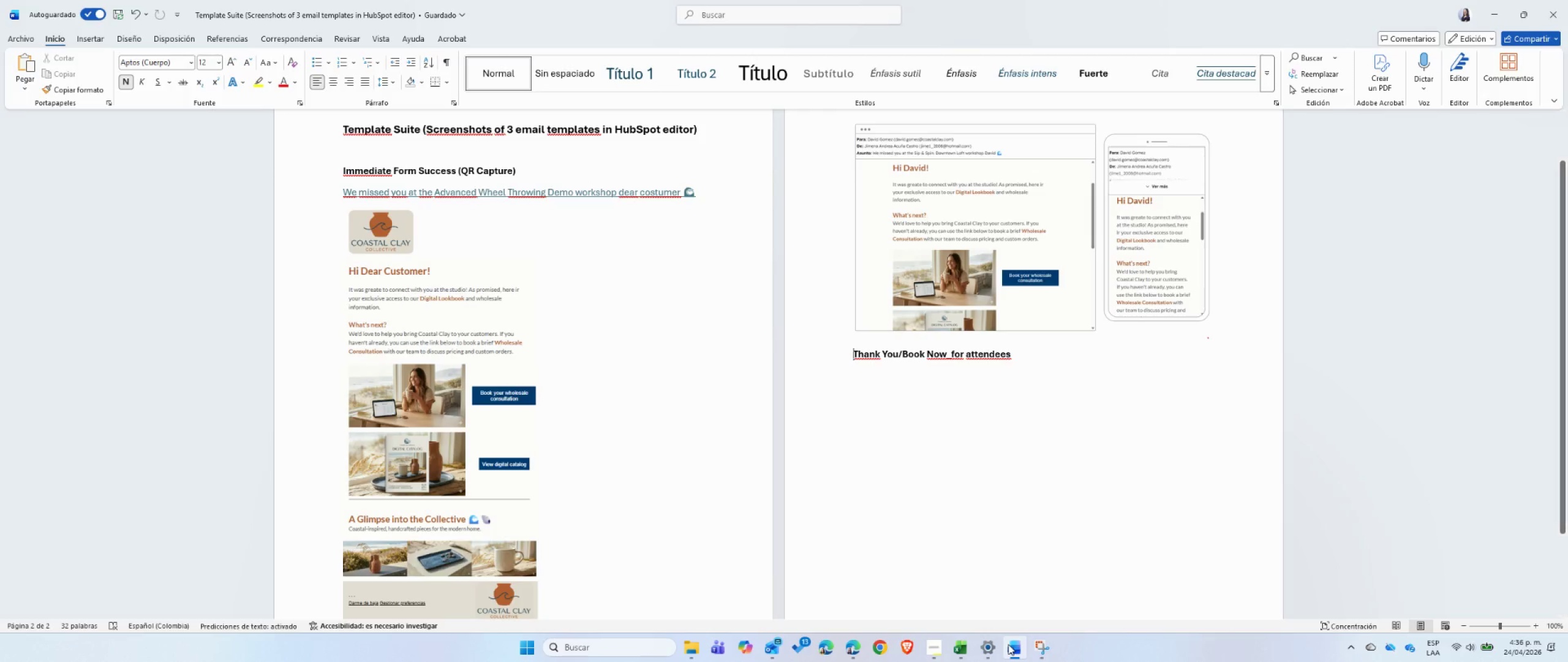 
left_click([1008, 644])
 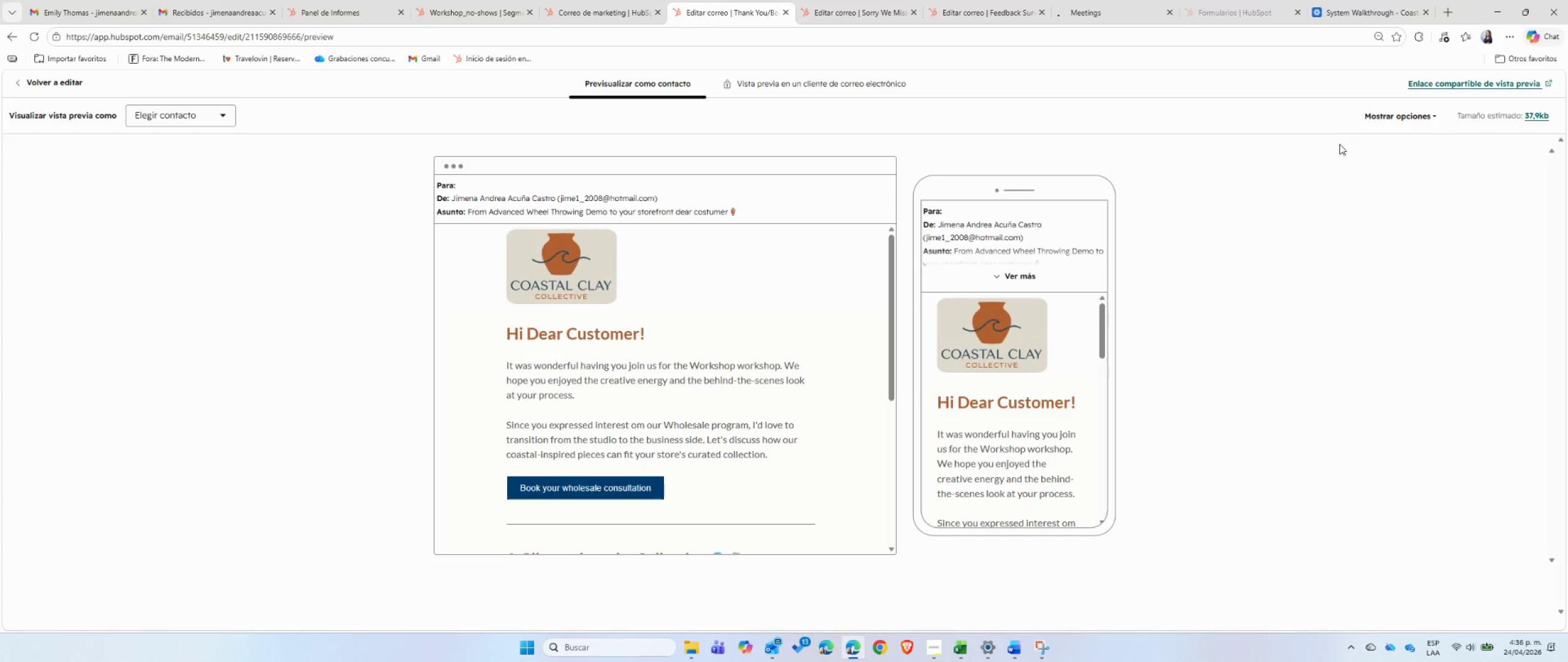 
left_click([1433, 86])
 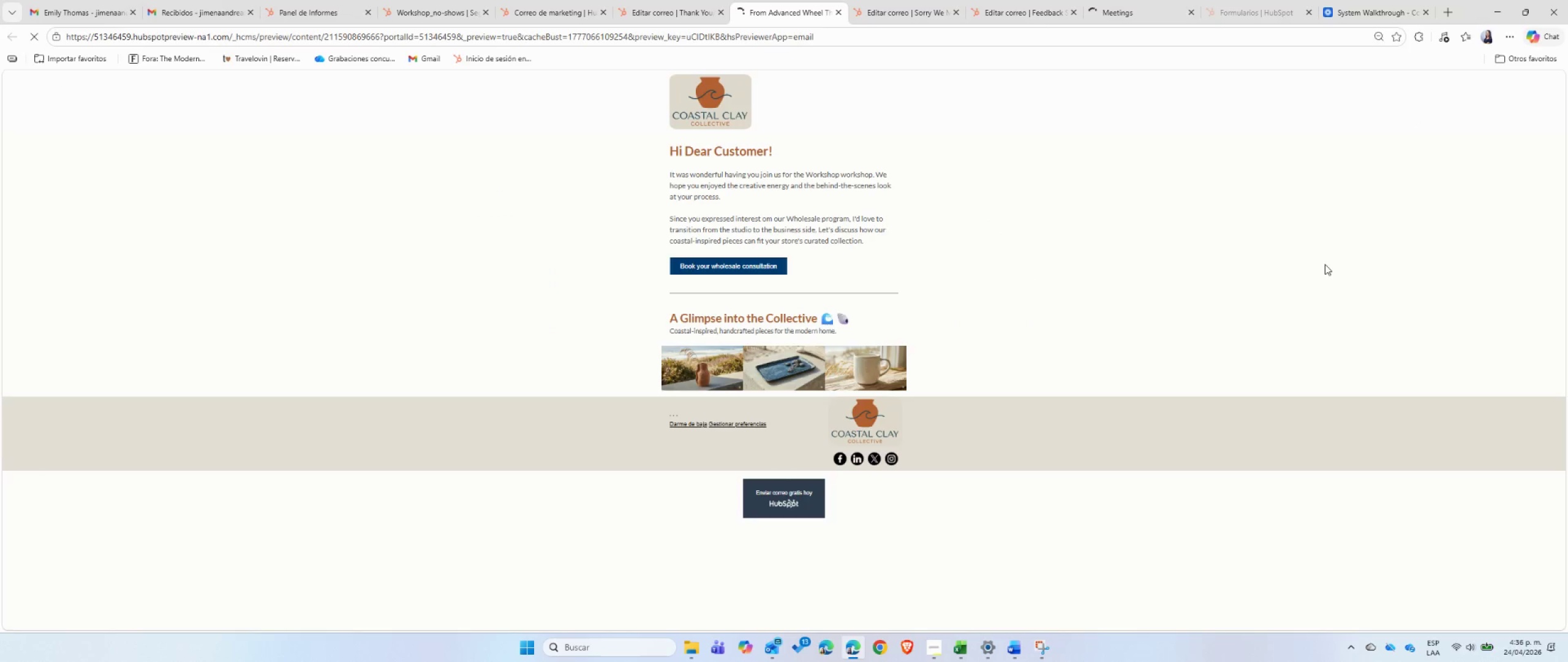 
left_click([1510, 34])
 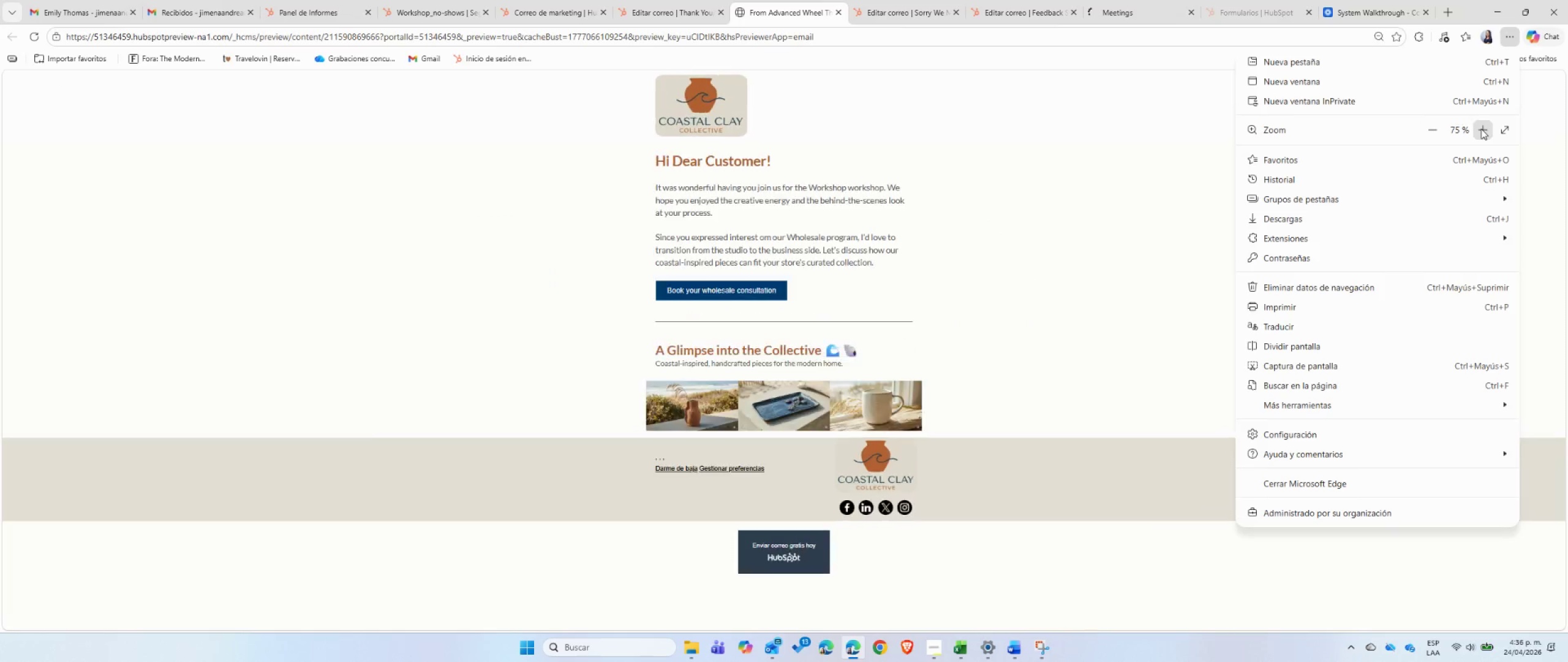 
double_click([1481, 129])
 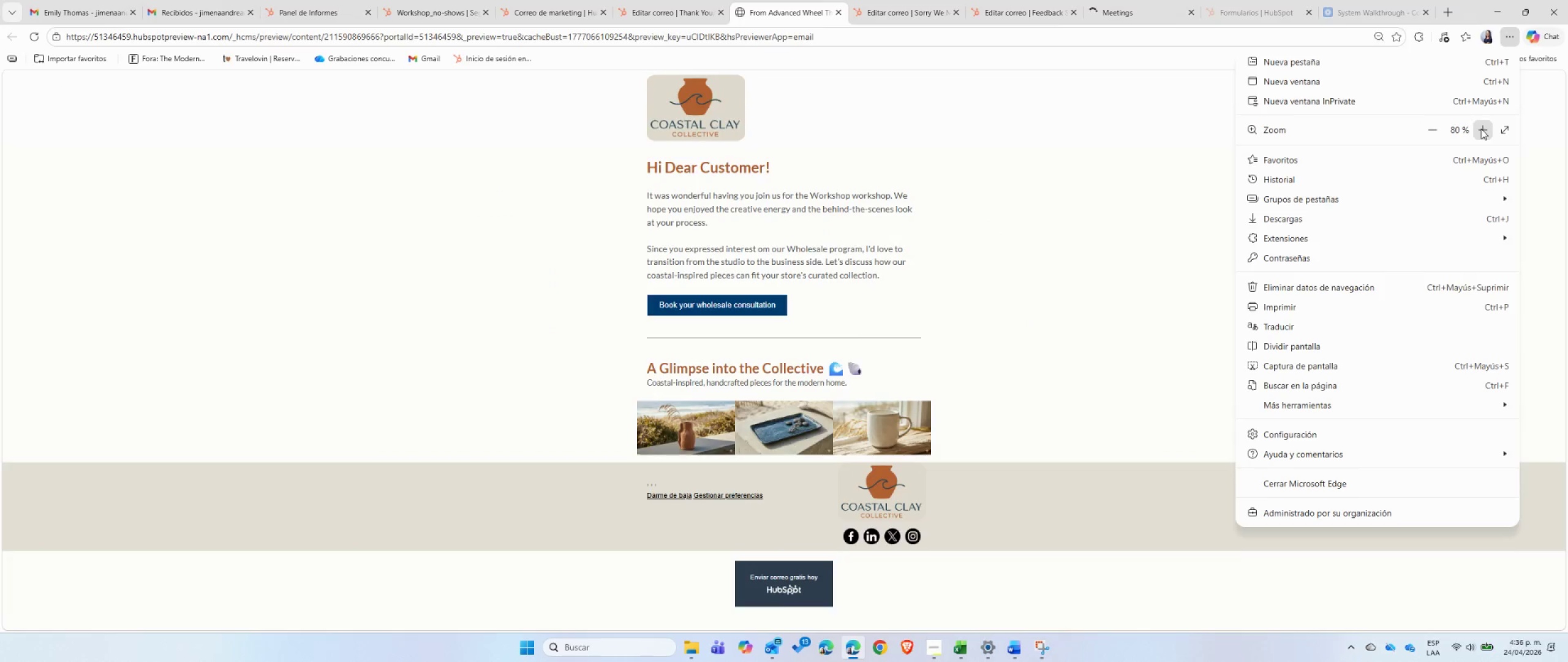 
left_click([1481, 129])
 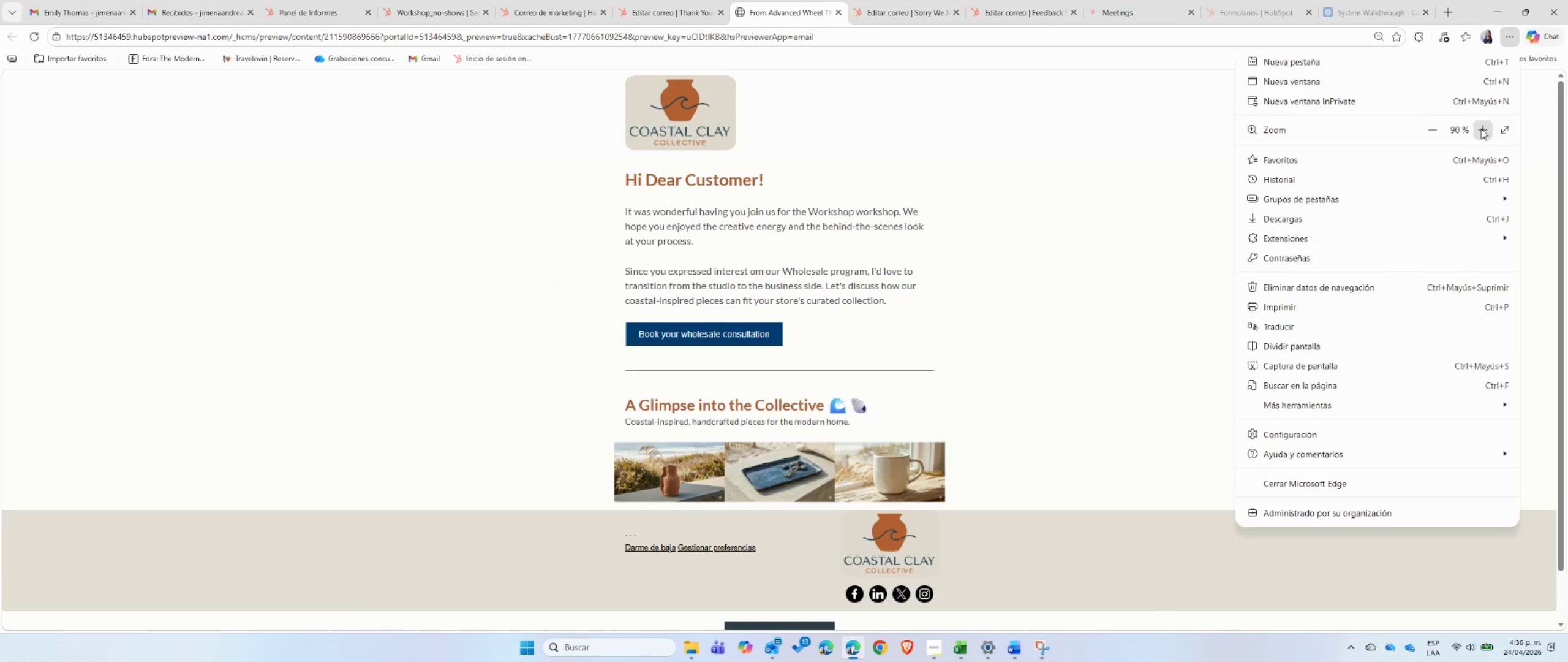 
left_click([1481, 129])
 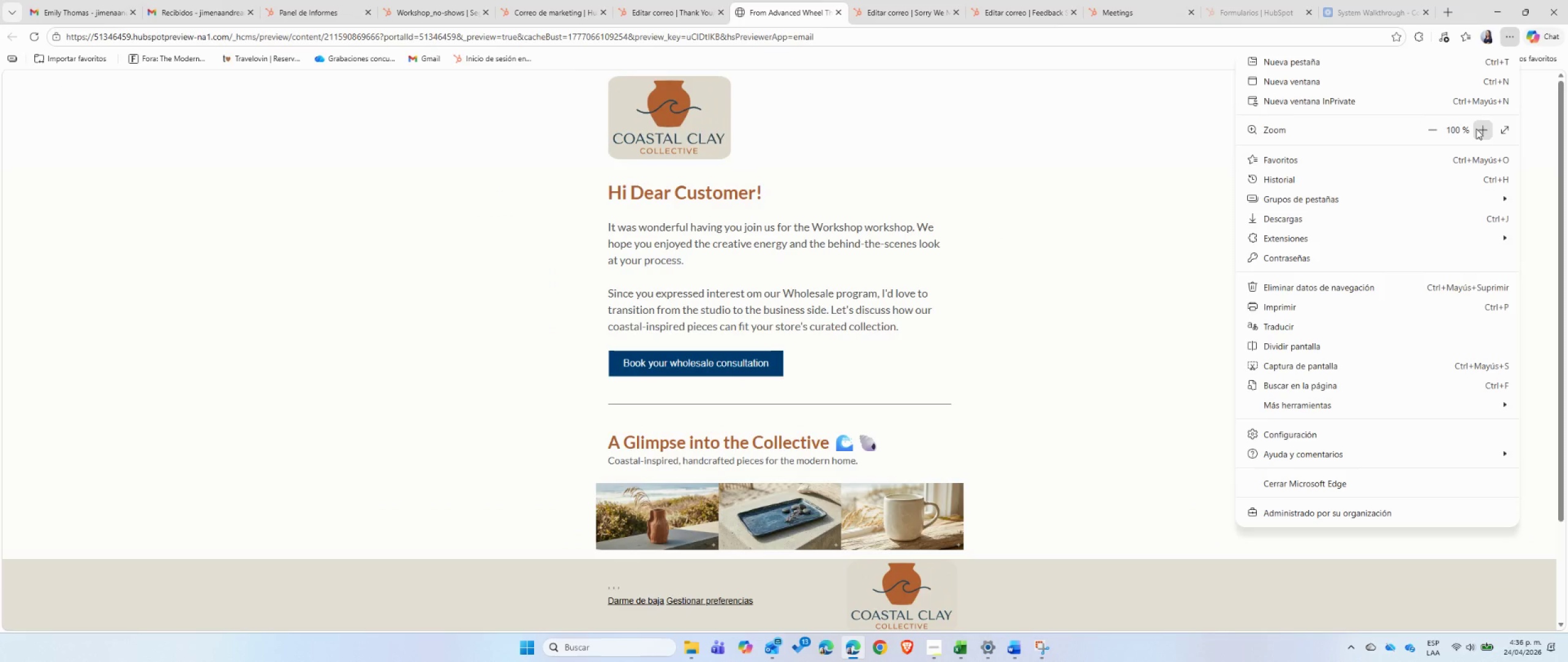 
left_click([1102, 241])
 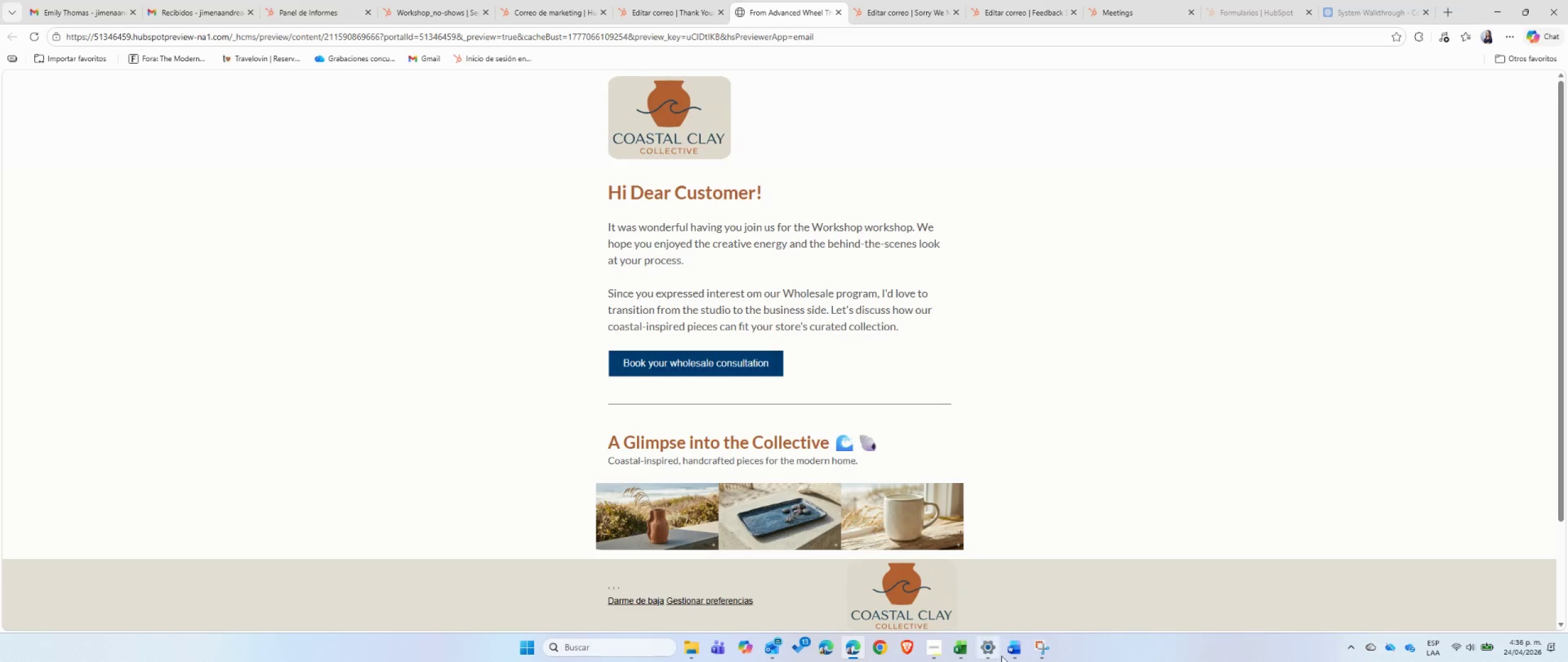 
left_click([1046, 640])
 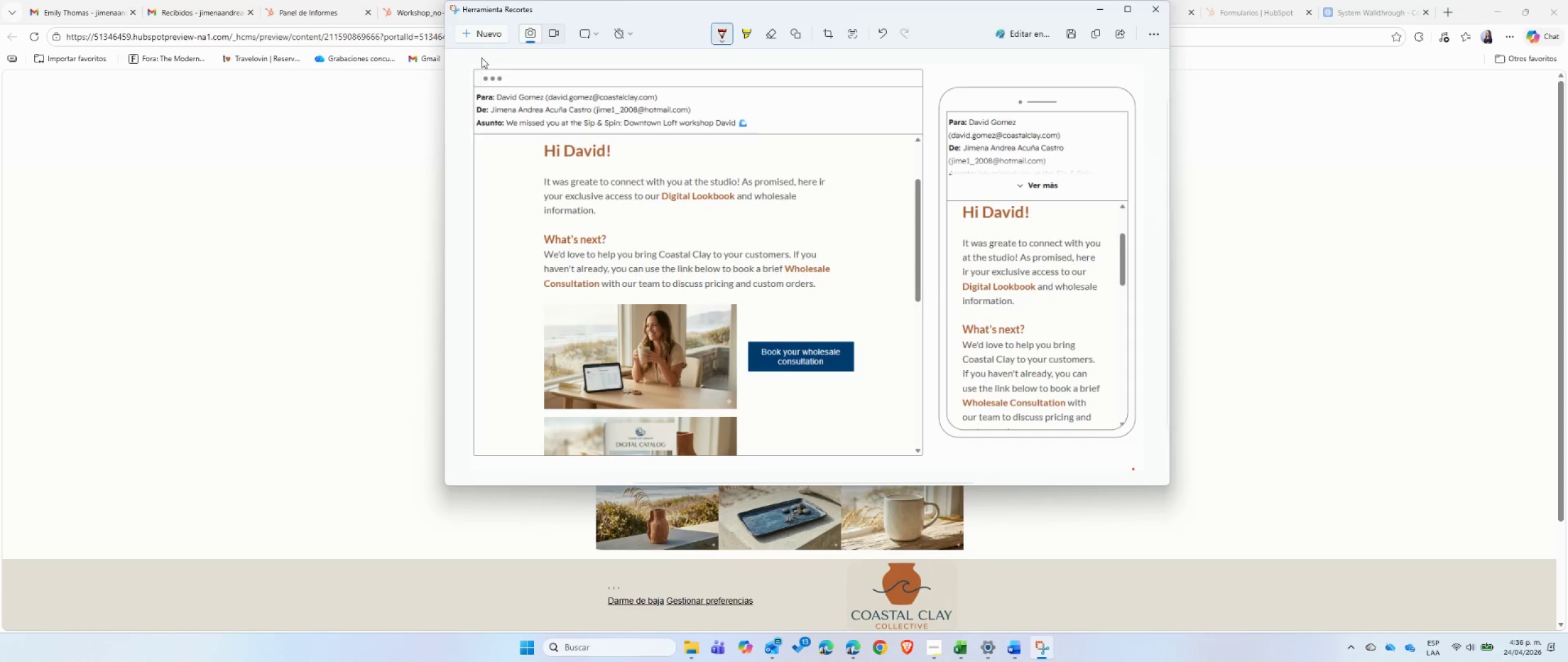 
left_click([478, 34])
 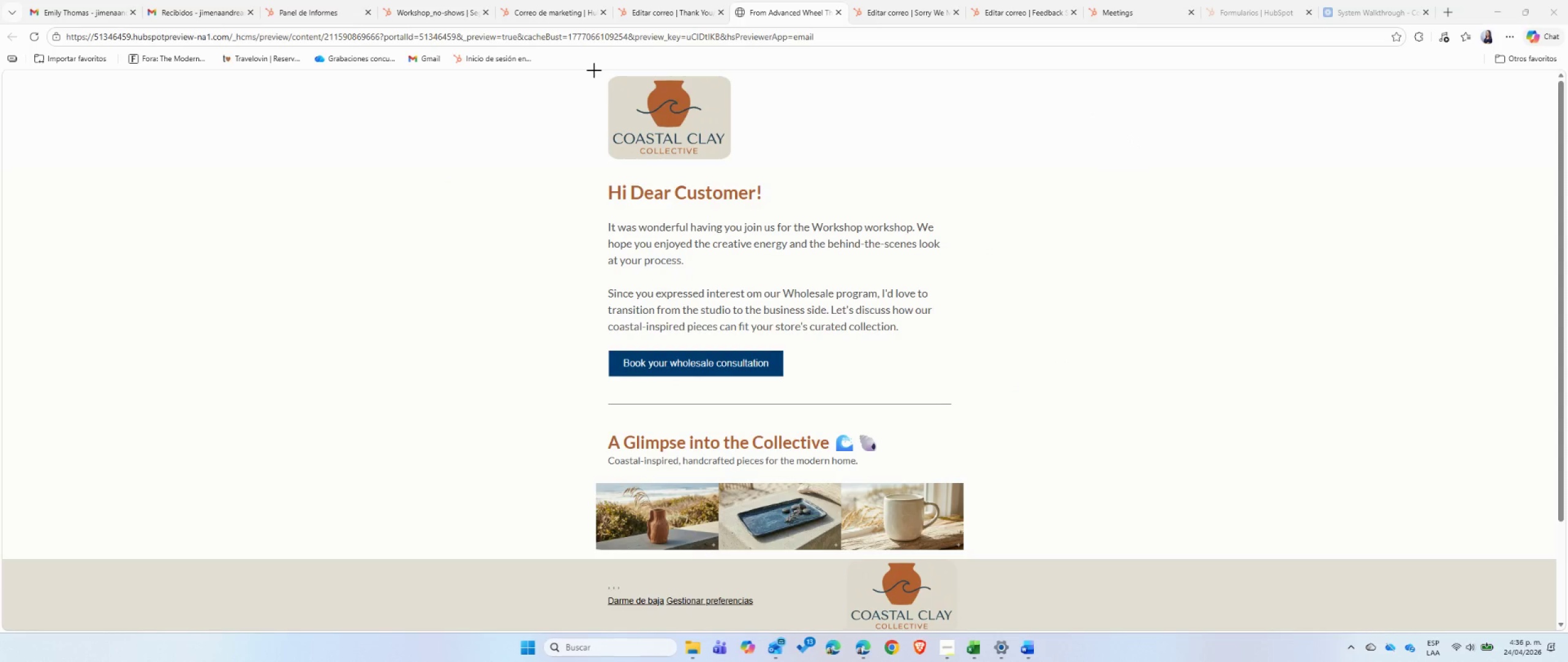 
left_click_drag(start_coordinate=[595, 70], to_coordinate=[964, 631])
 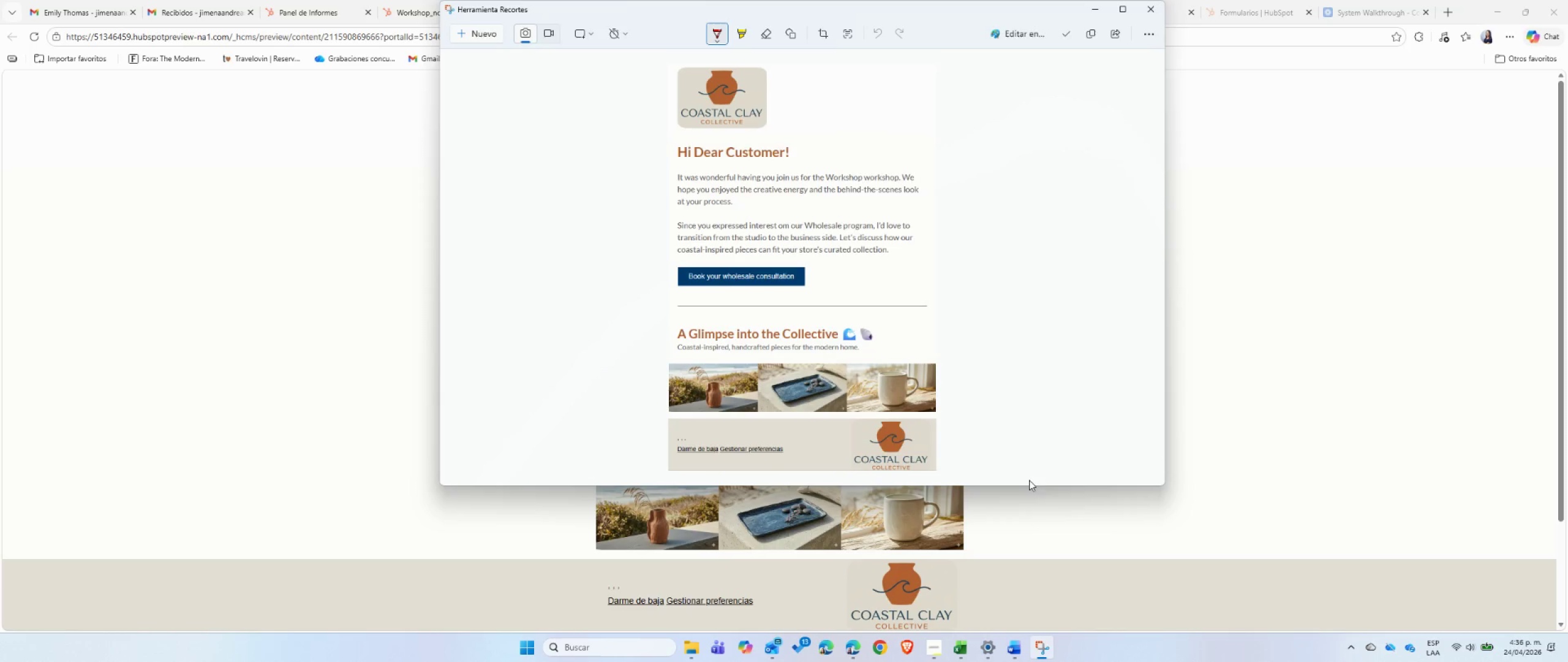 
left_click([1039, 476])
 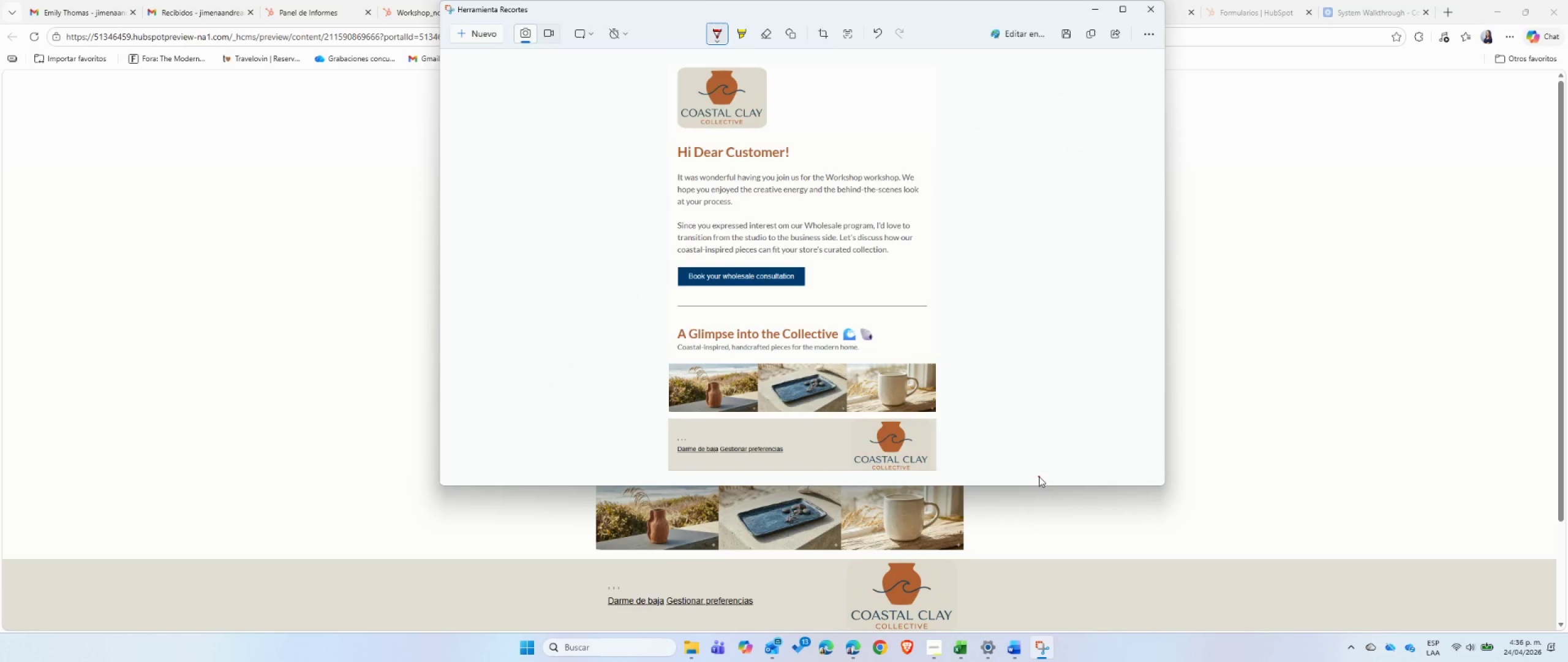 
key(Control+ControlLeft)
 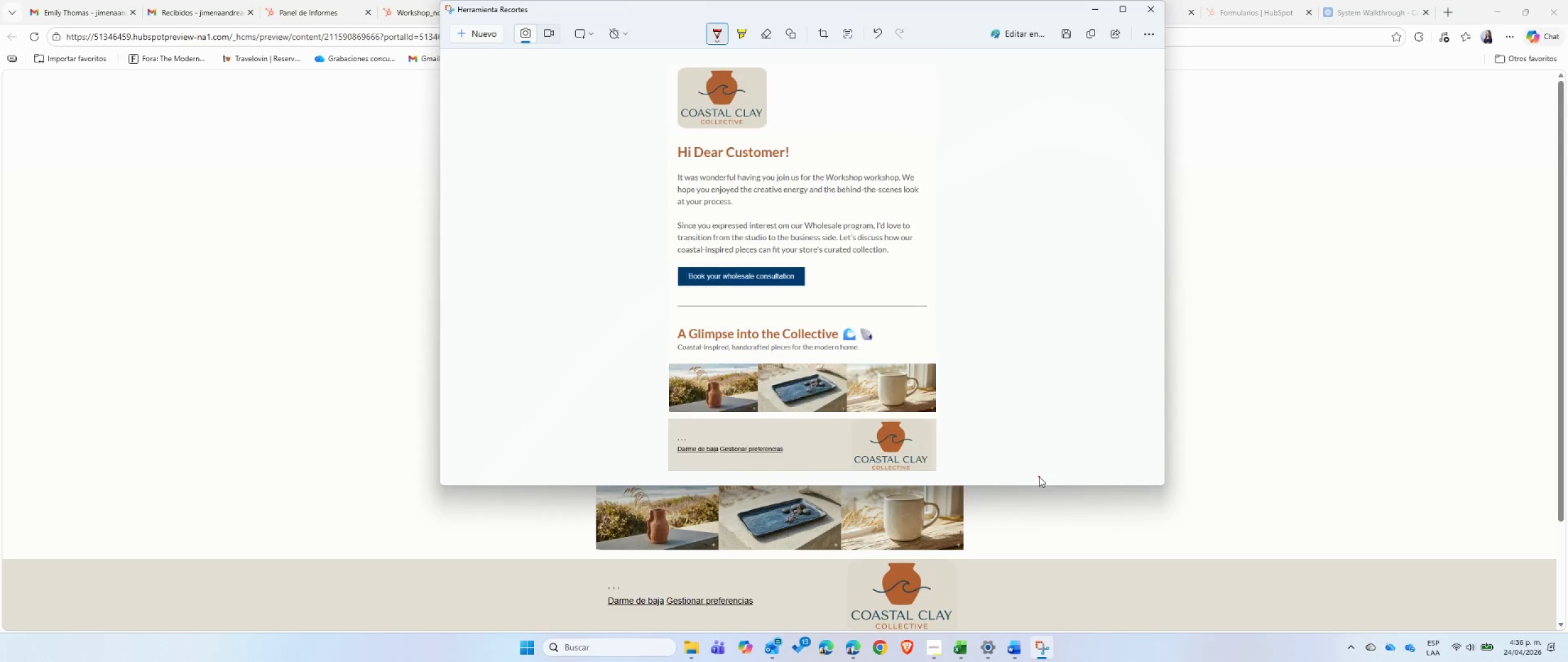 
key(Control+C)
 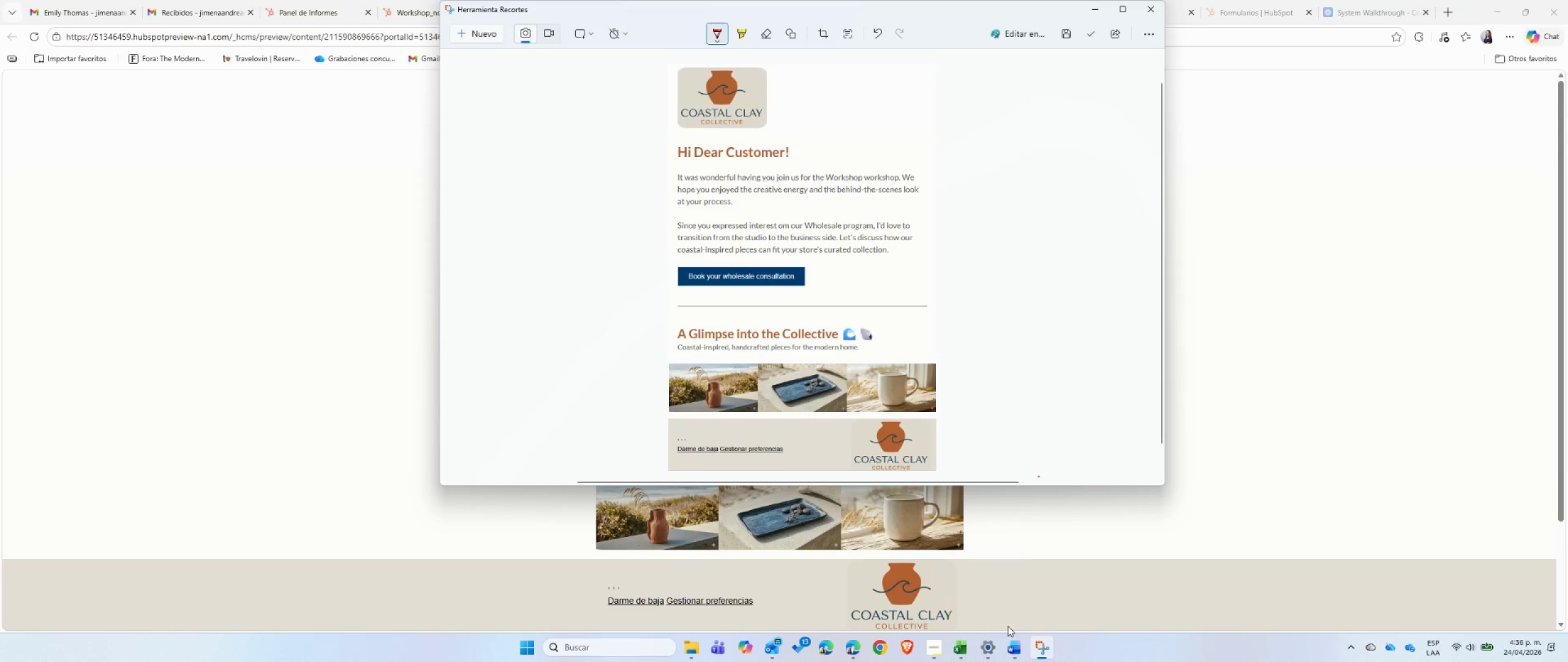 
left_click([1015, 652])
 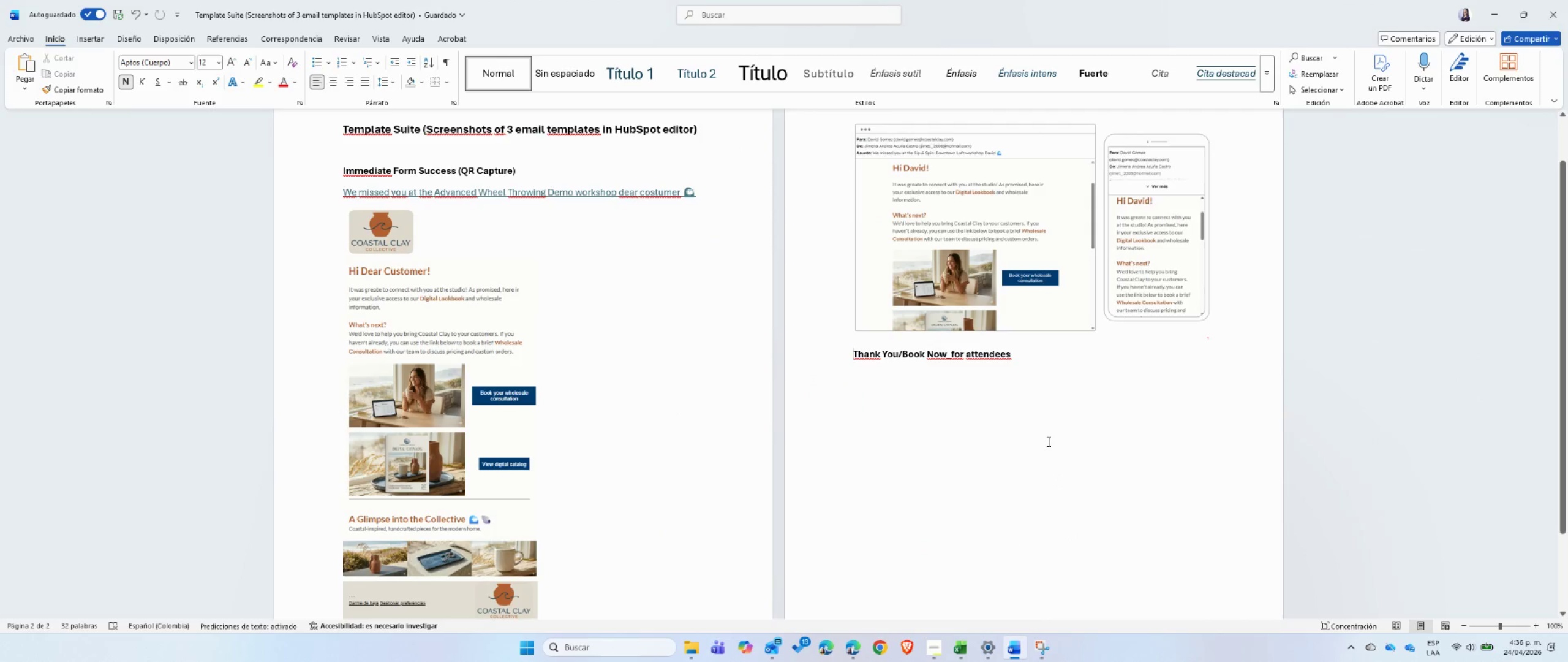 
left_click([1003, 373])
 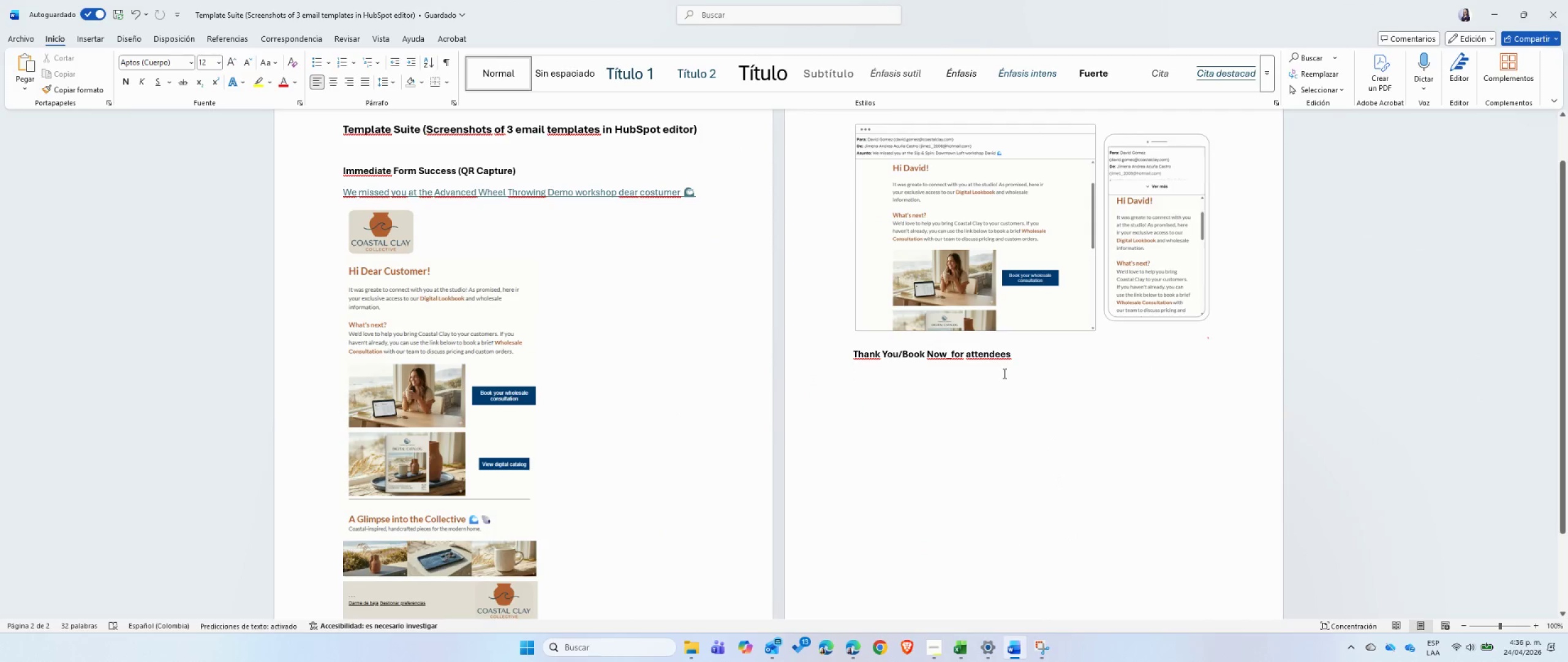 
key(Enter)
 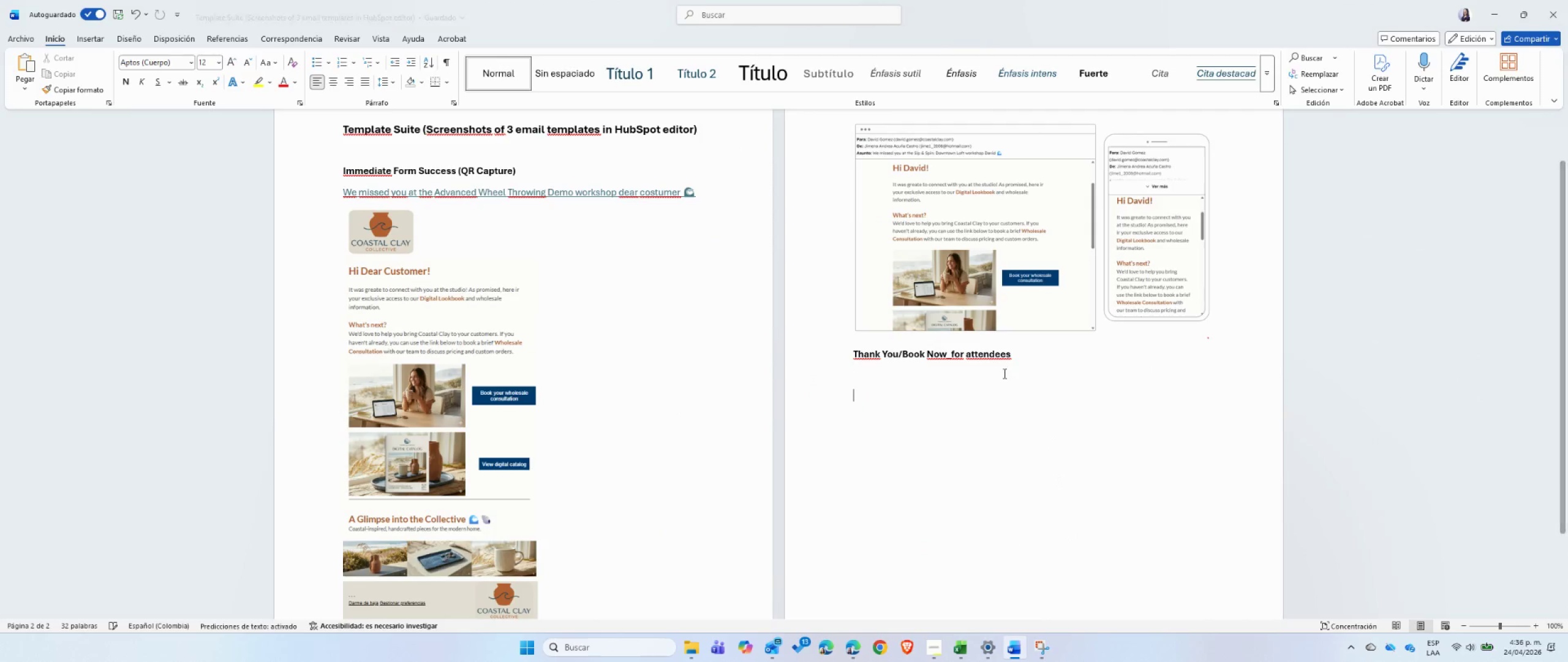 
key(Control+ControlLeft)
 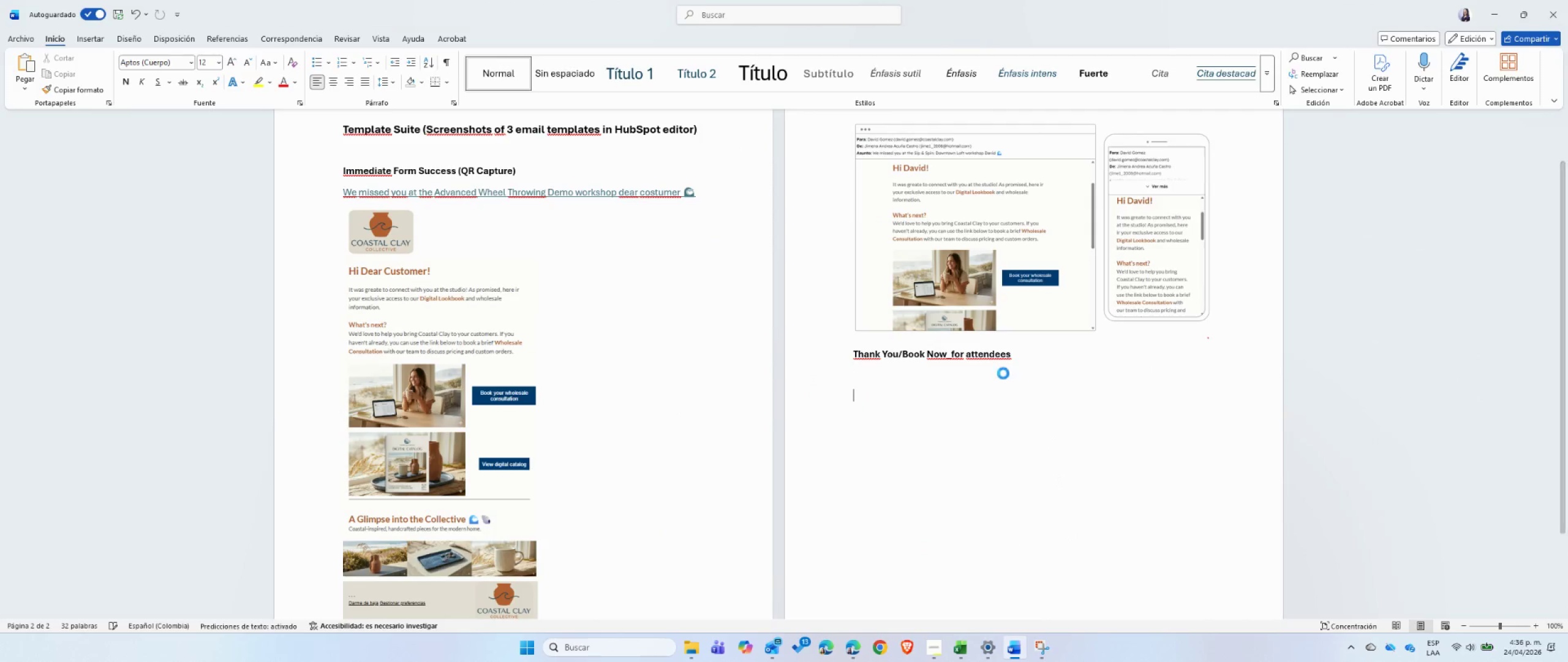 
key(Control+V)
 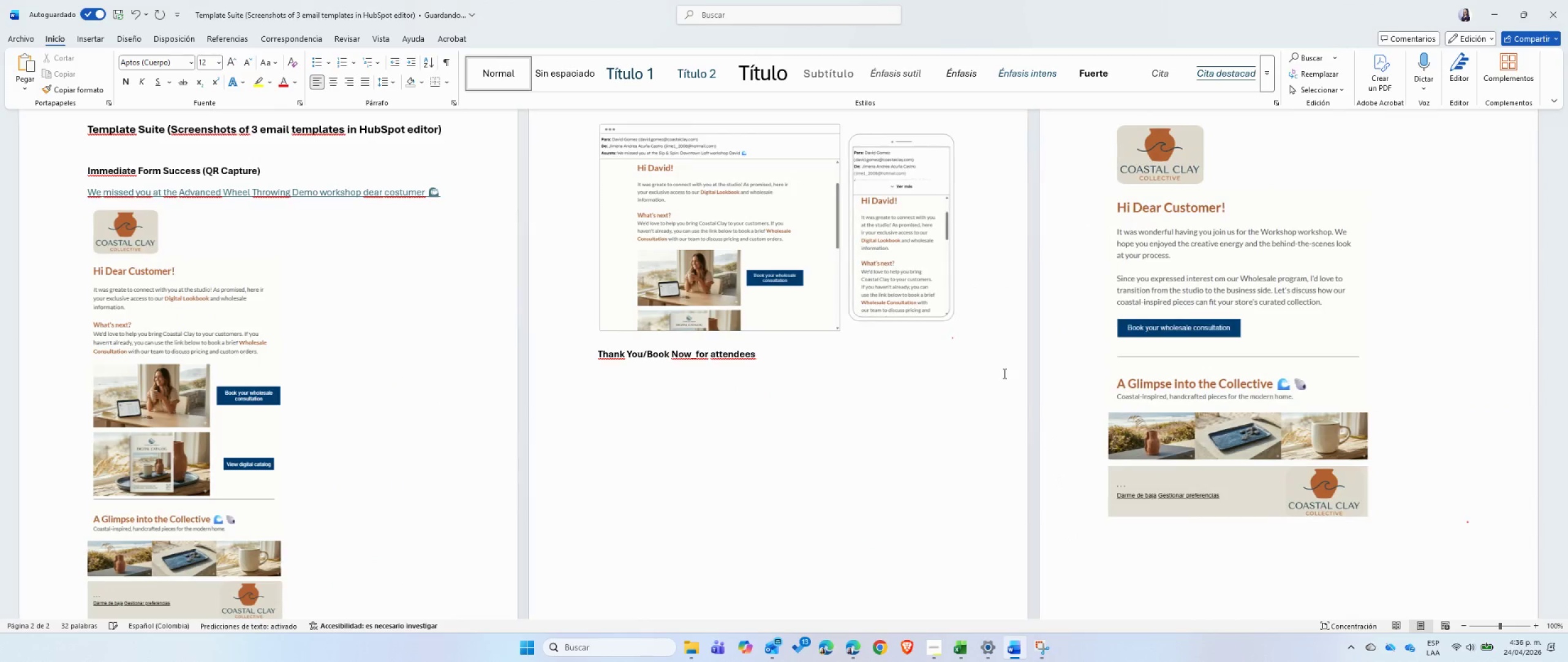 
key(Alt+AltLeft)
 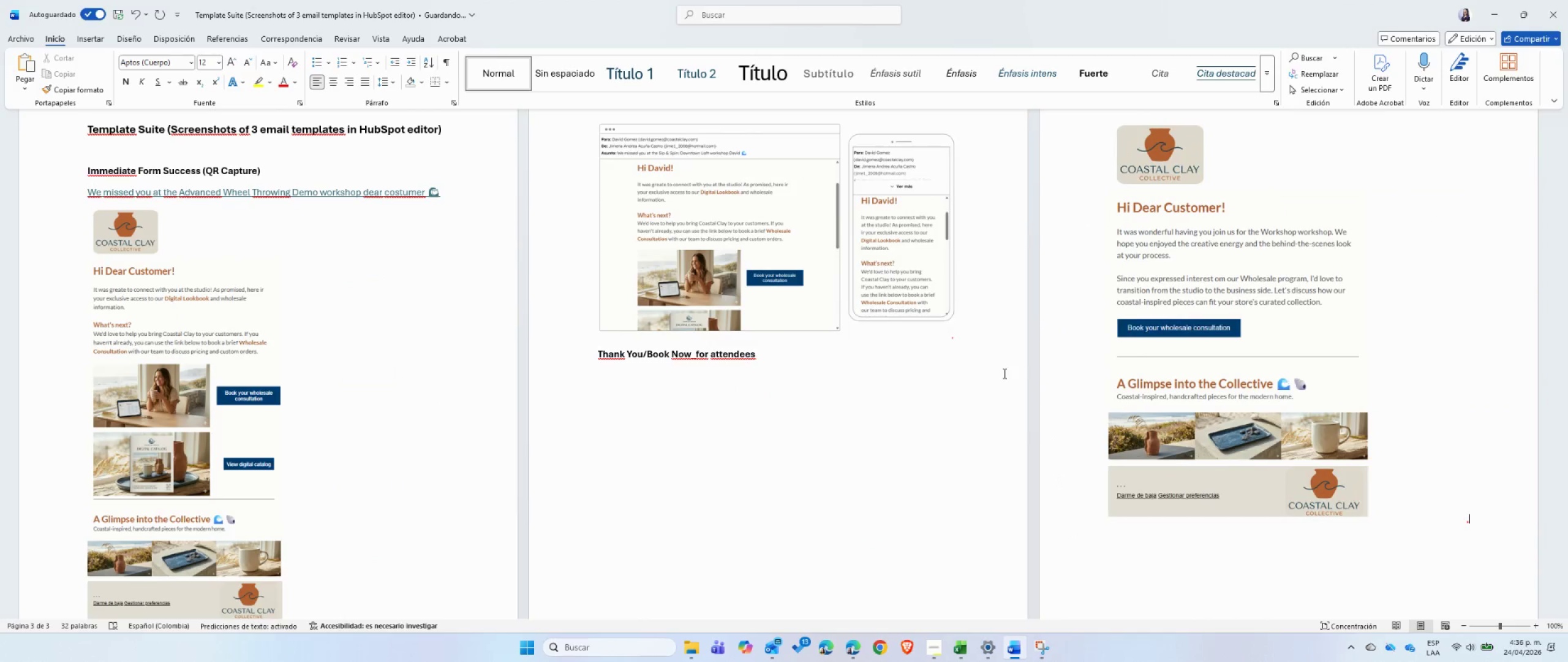 
key(Alt+Tab)
 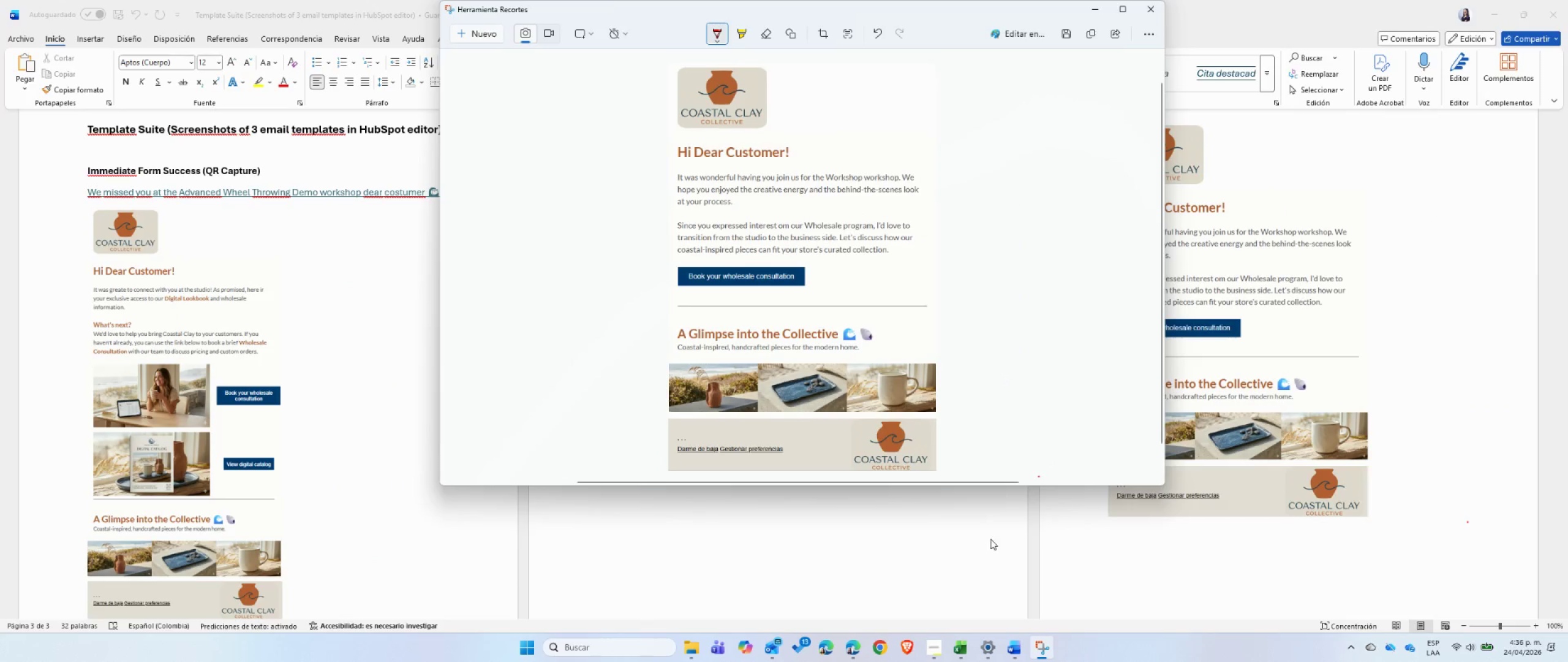 
key(Alt+AltLeft)
 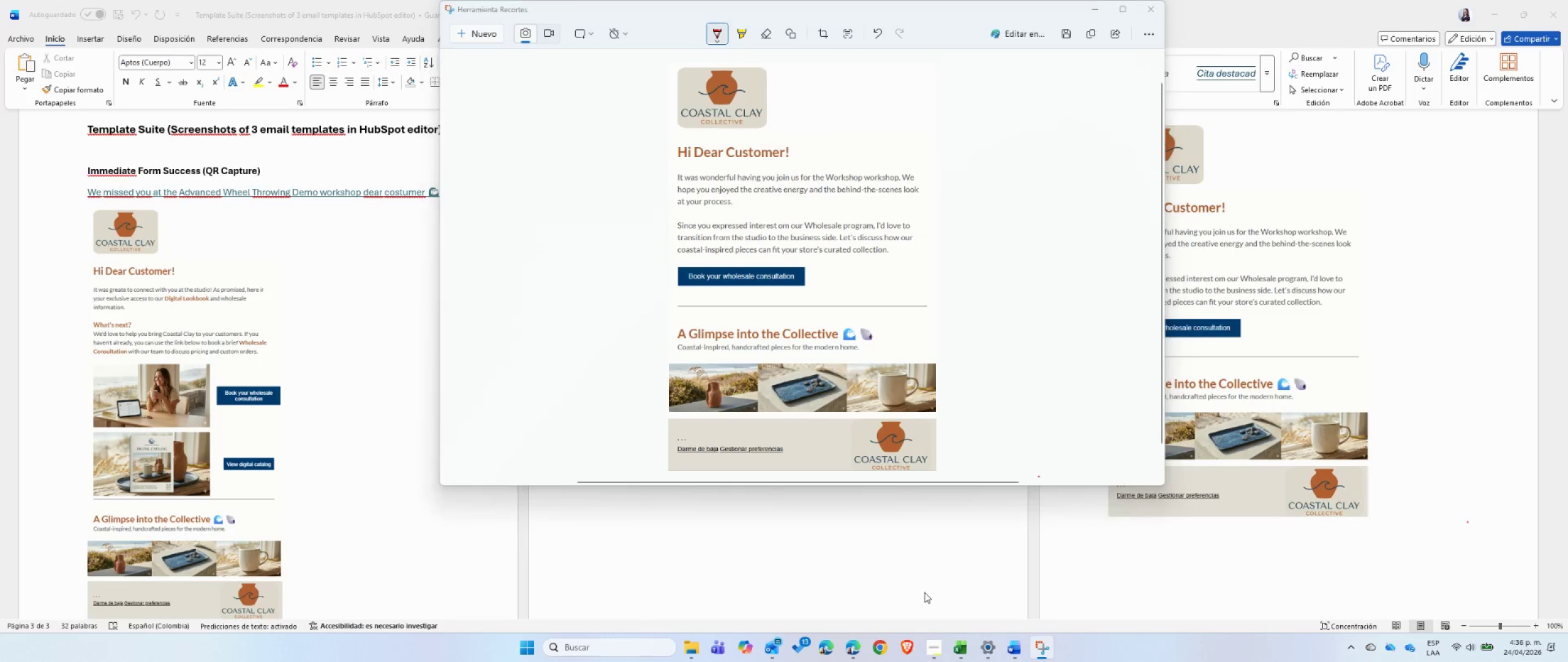 
key(Alt+Tab)
 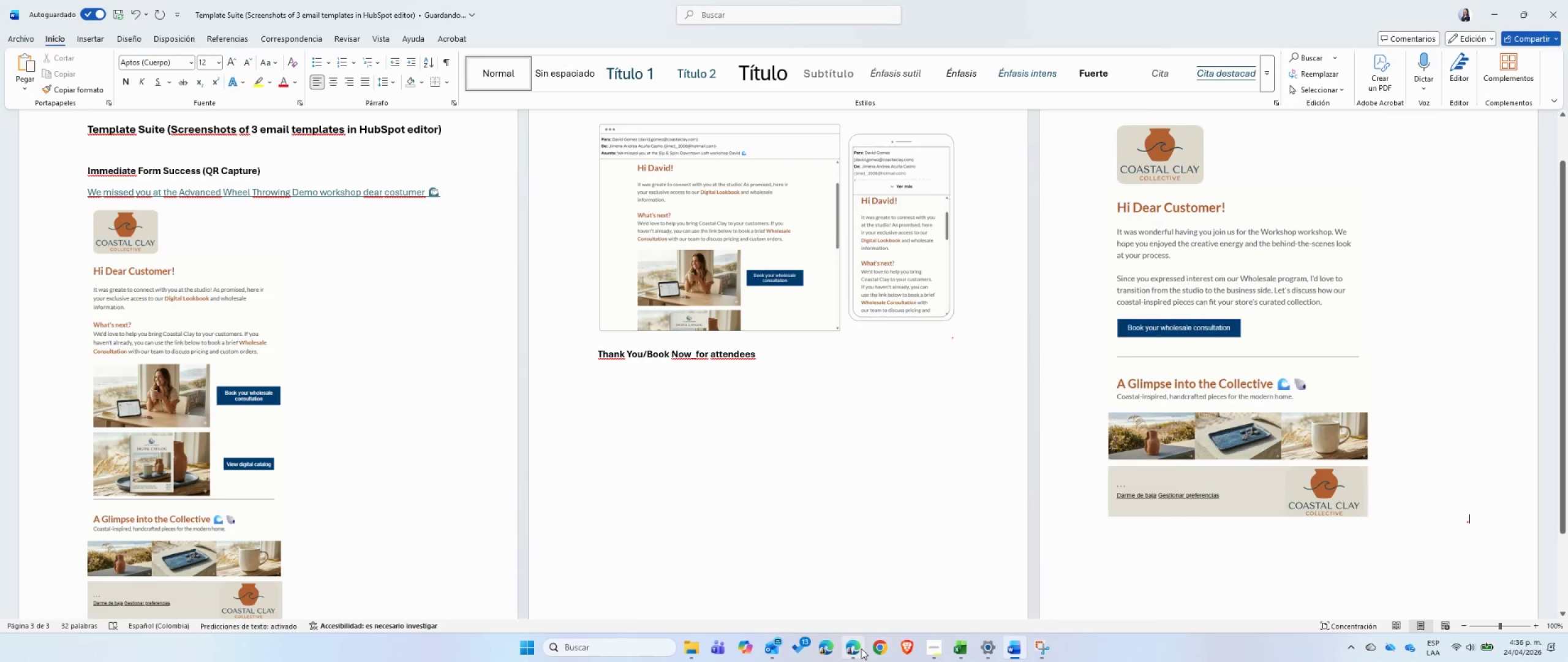 
left_click([860, 650])
 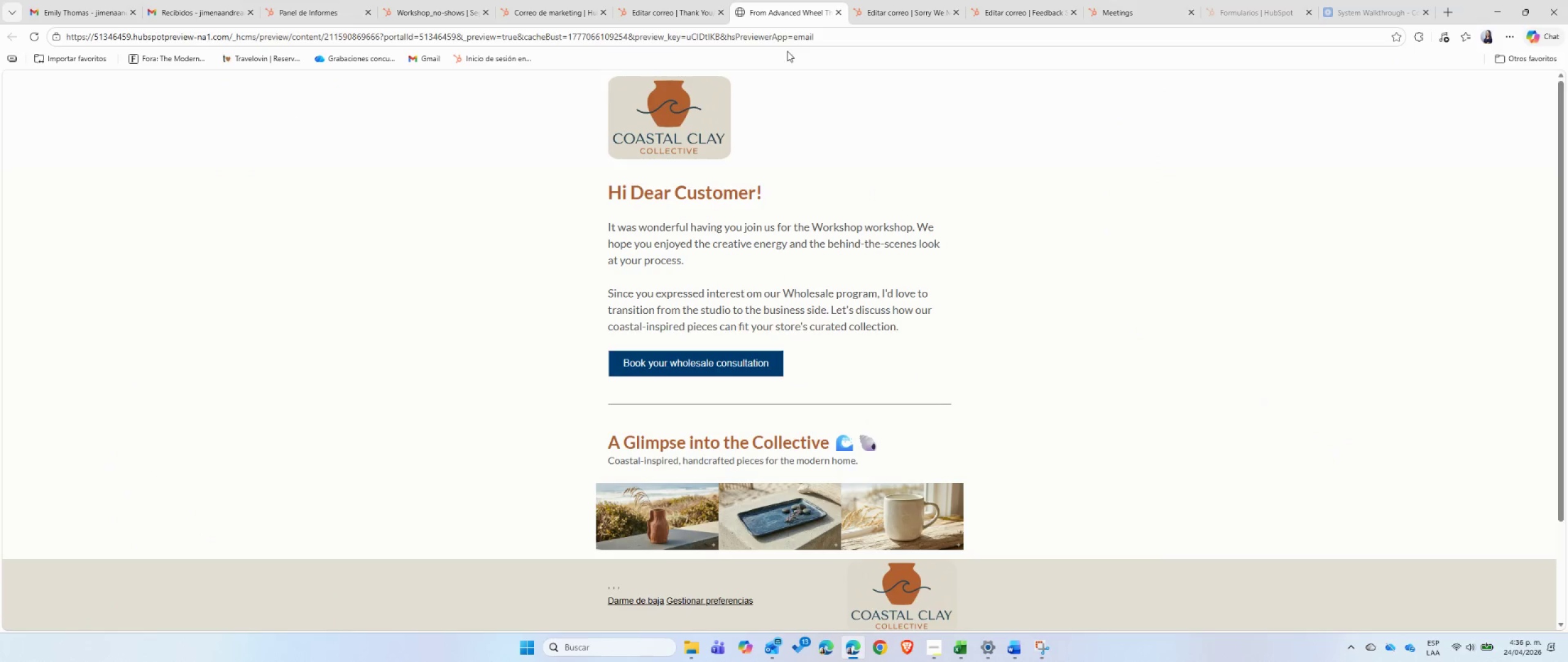 
left_click([791, 40])
 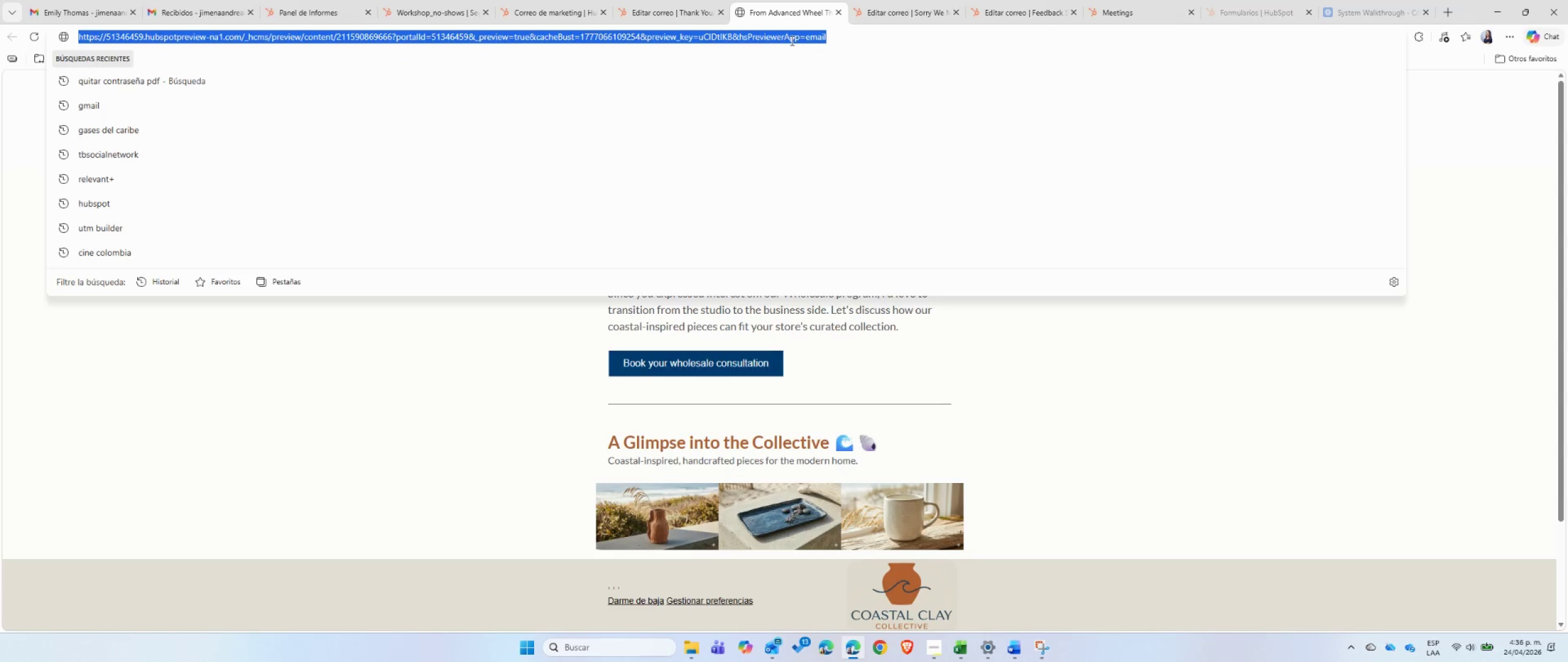 
key(Control+C)
 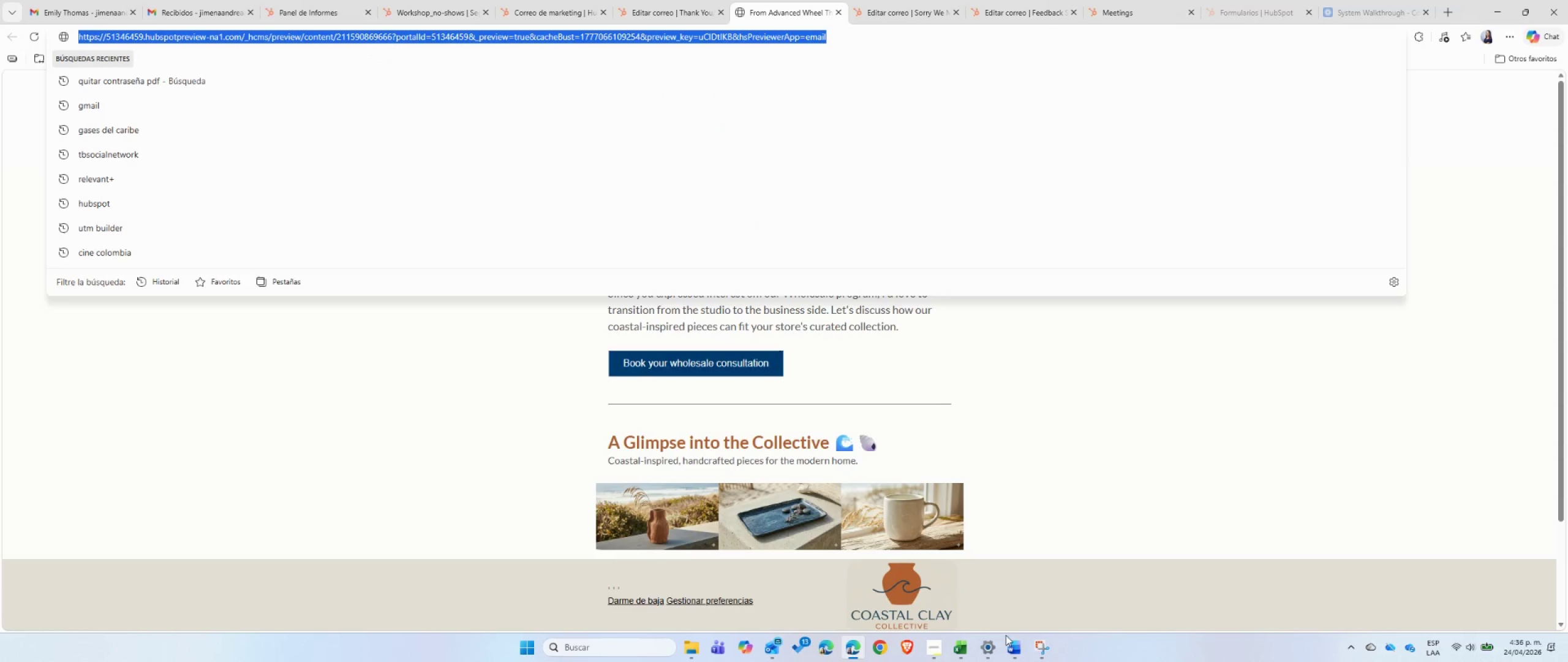 
left_click([1011, 646])
 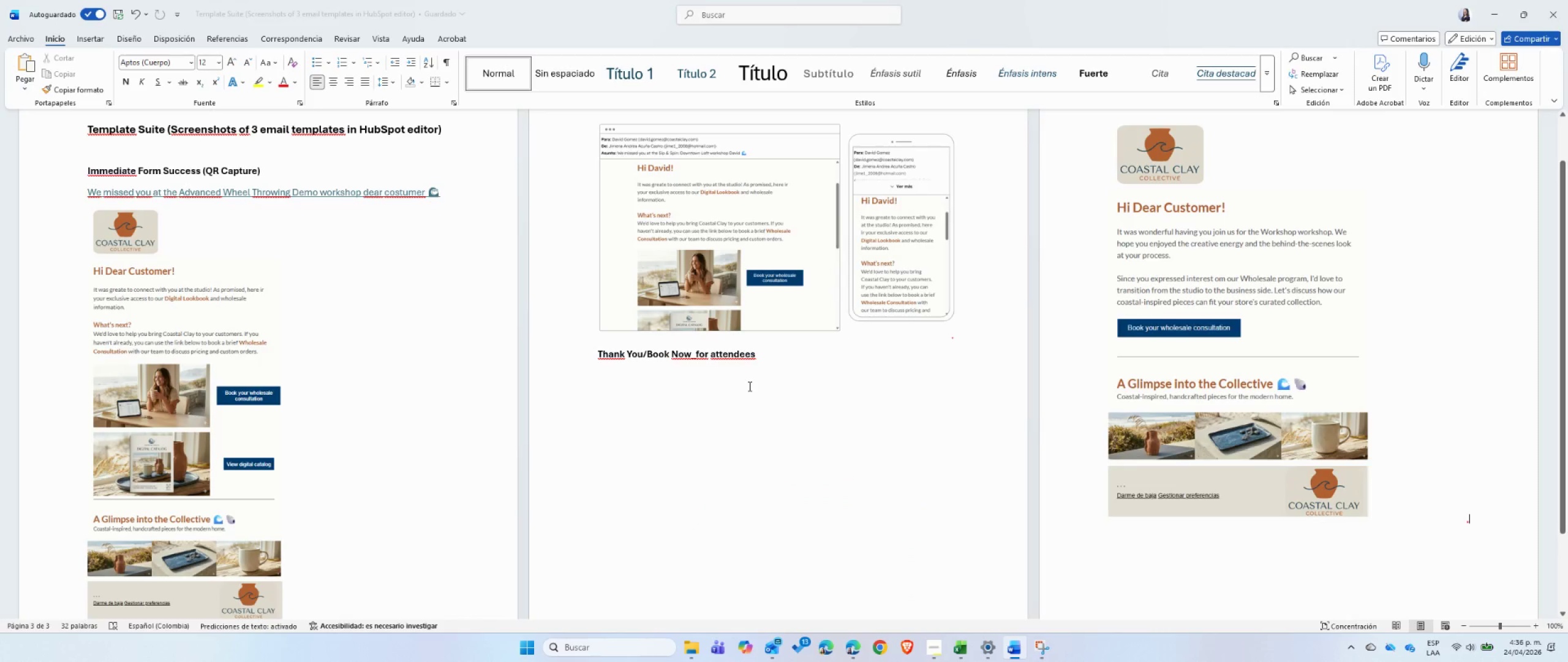 
left_click([745, 381])
 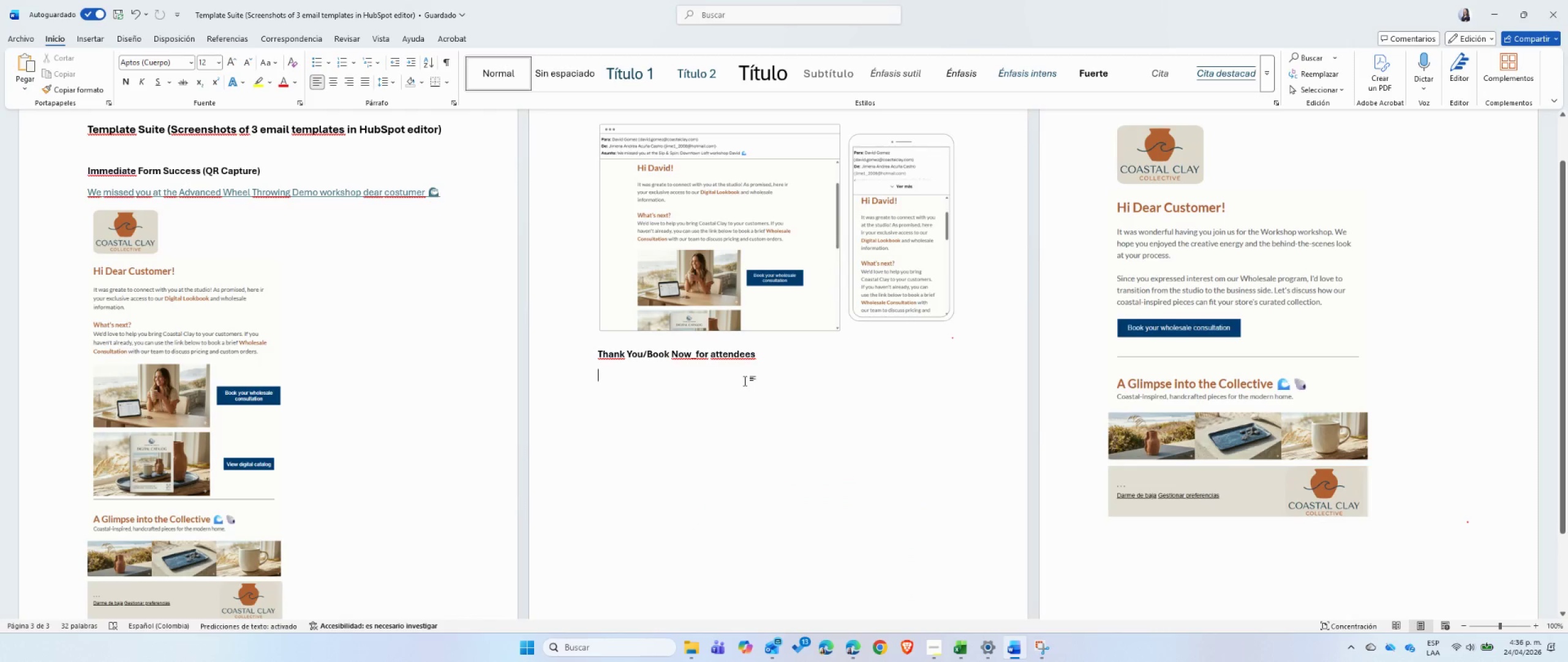 
key(Control+ControlLeft)
 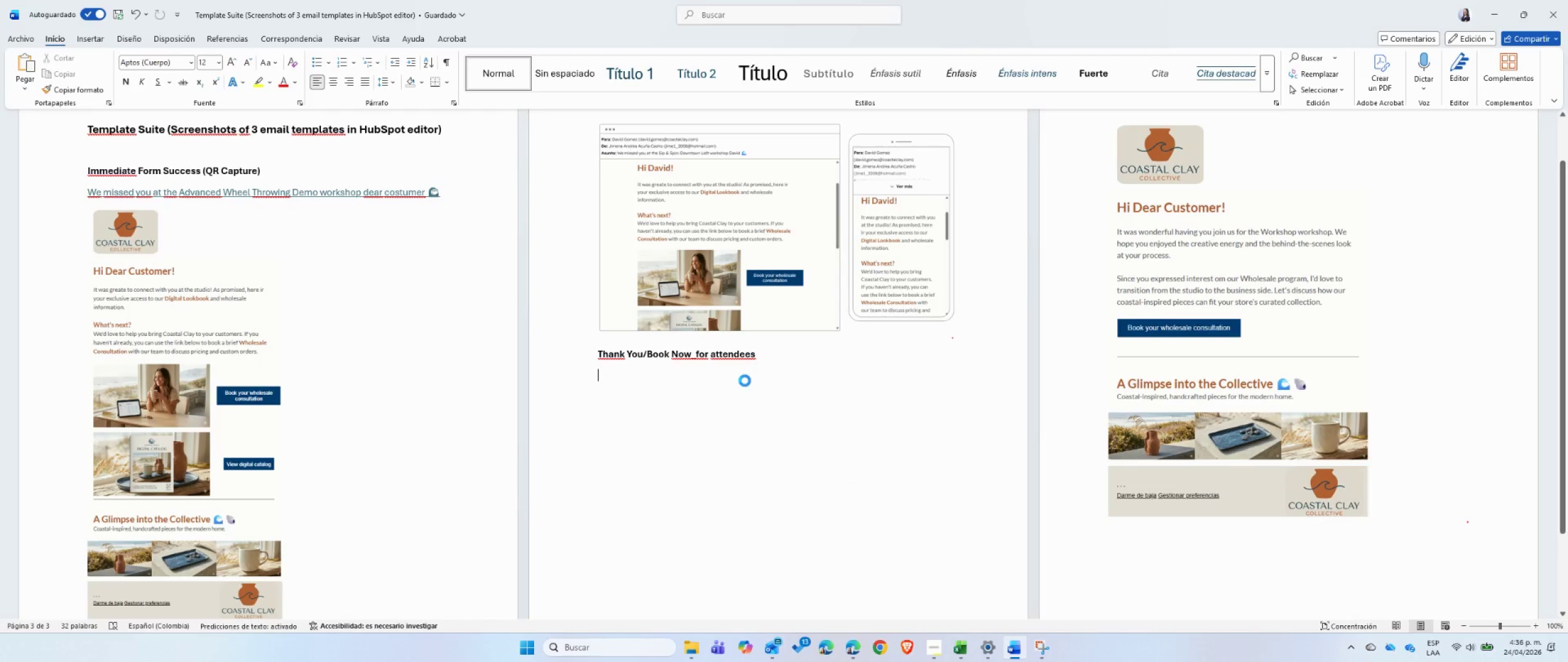 
key(Control+V)
 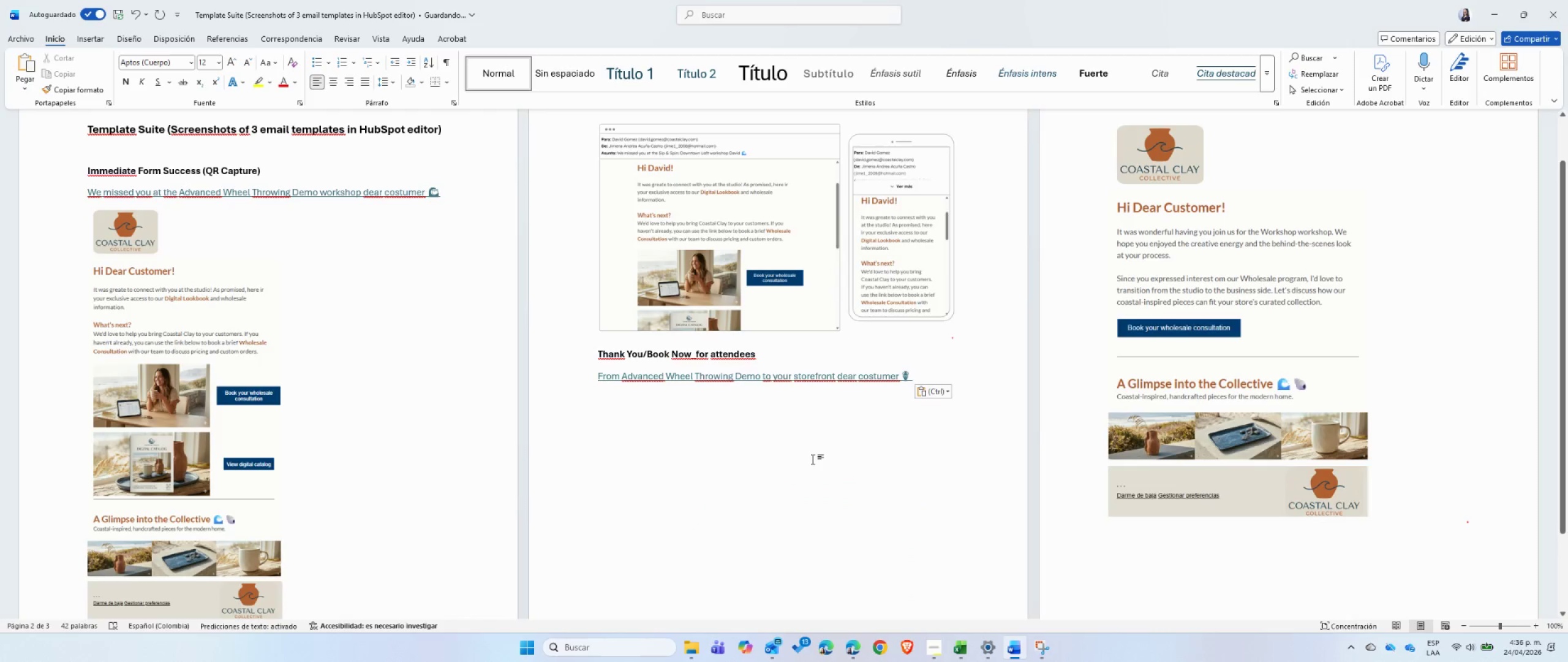 
wait(9.69)
 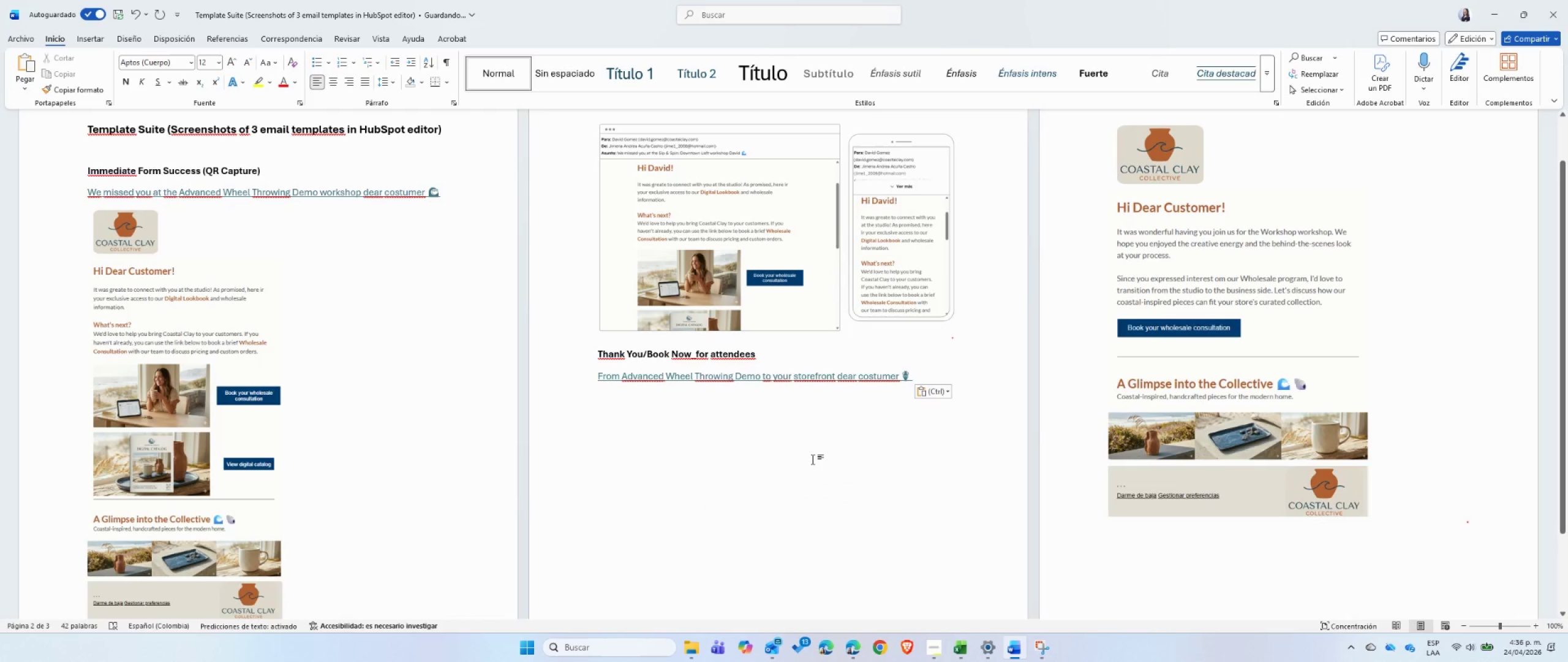 
left_click([1300, 434])
 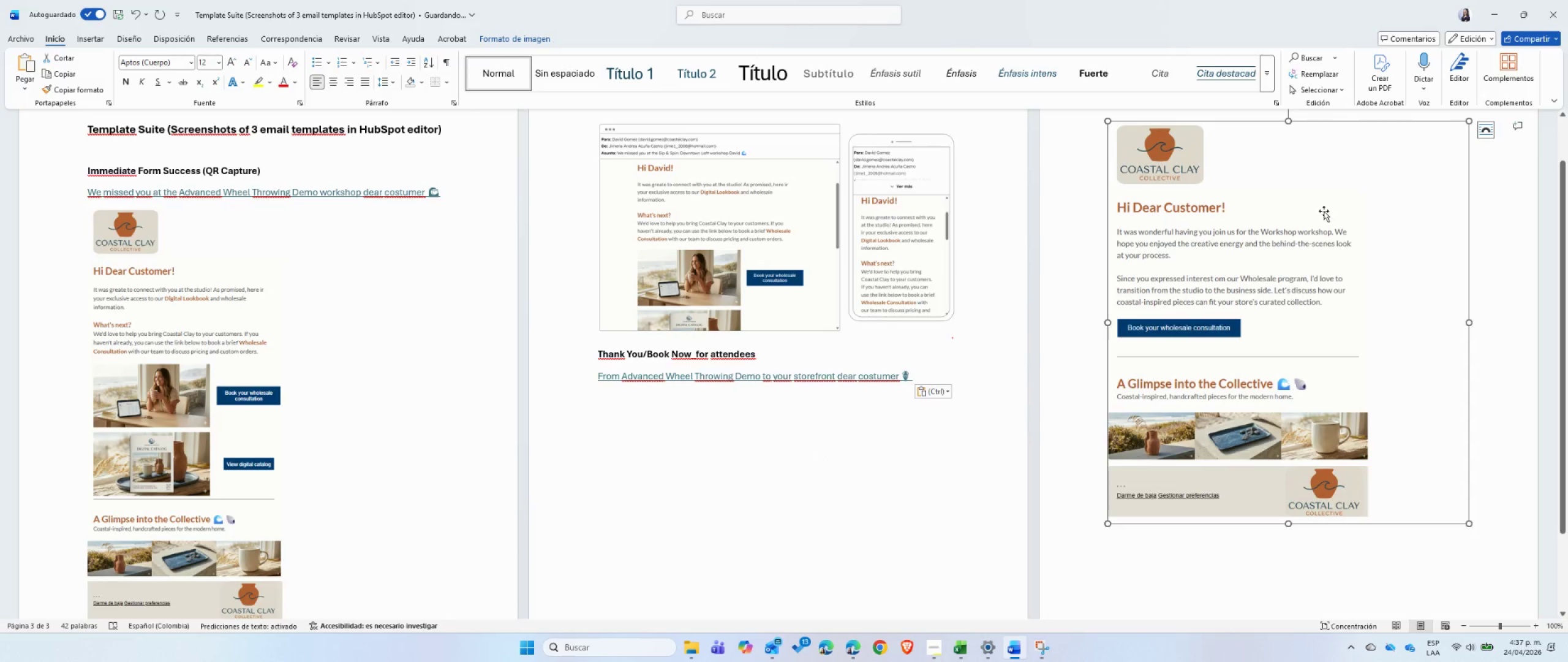 
left_click([500, 45])
 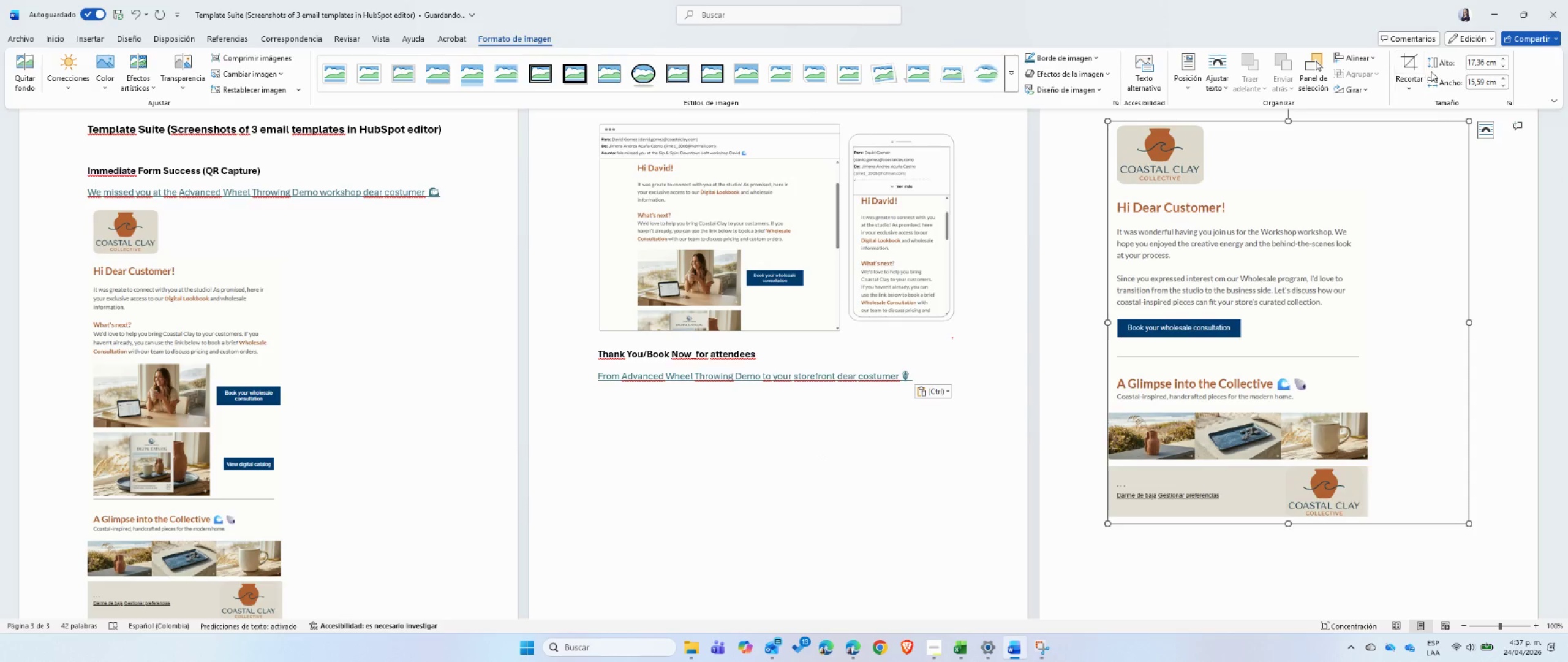 
left_click([1414, 63])
 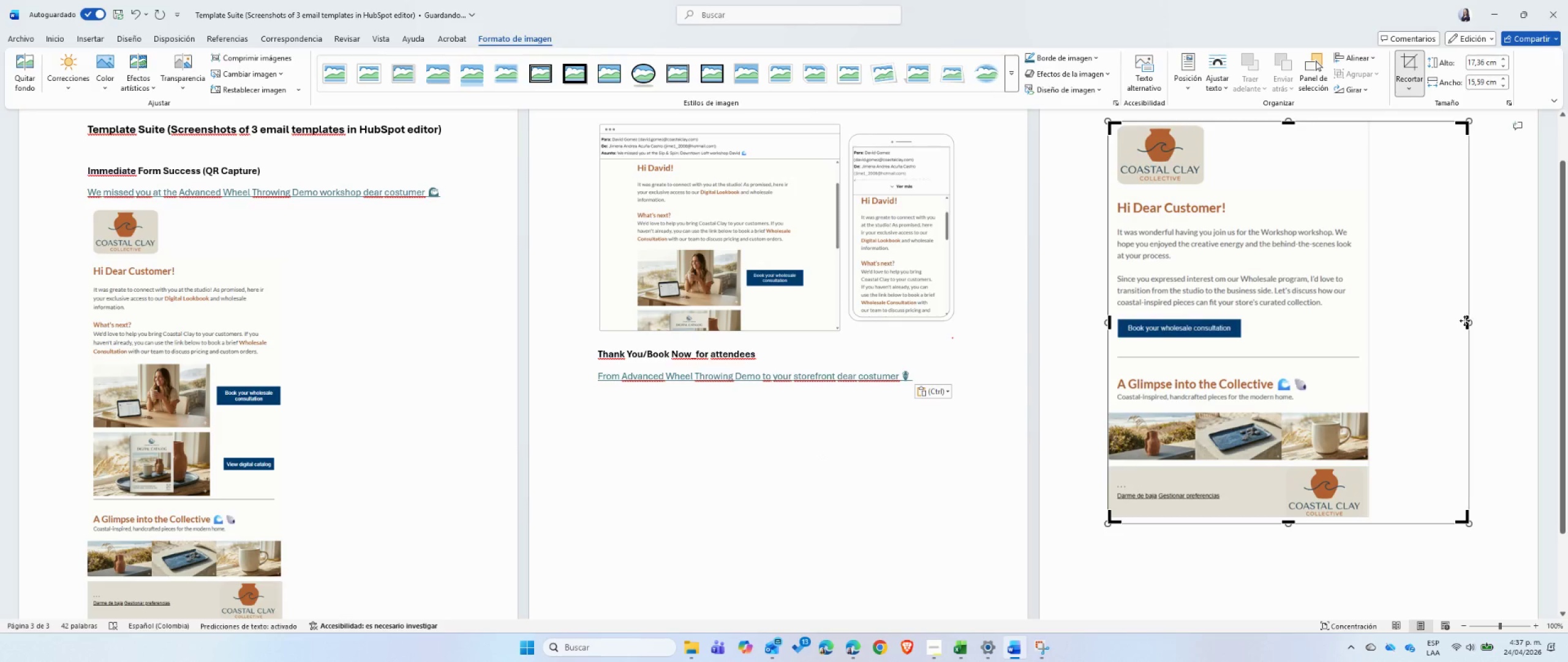 
left_click_drag(start_coordinate=[1465, 320], to_coordinate=[1370, 327])
 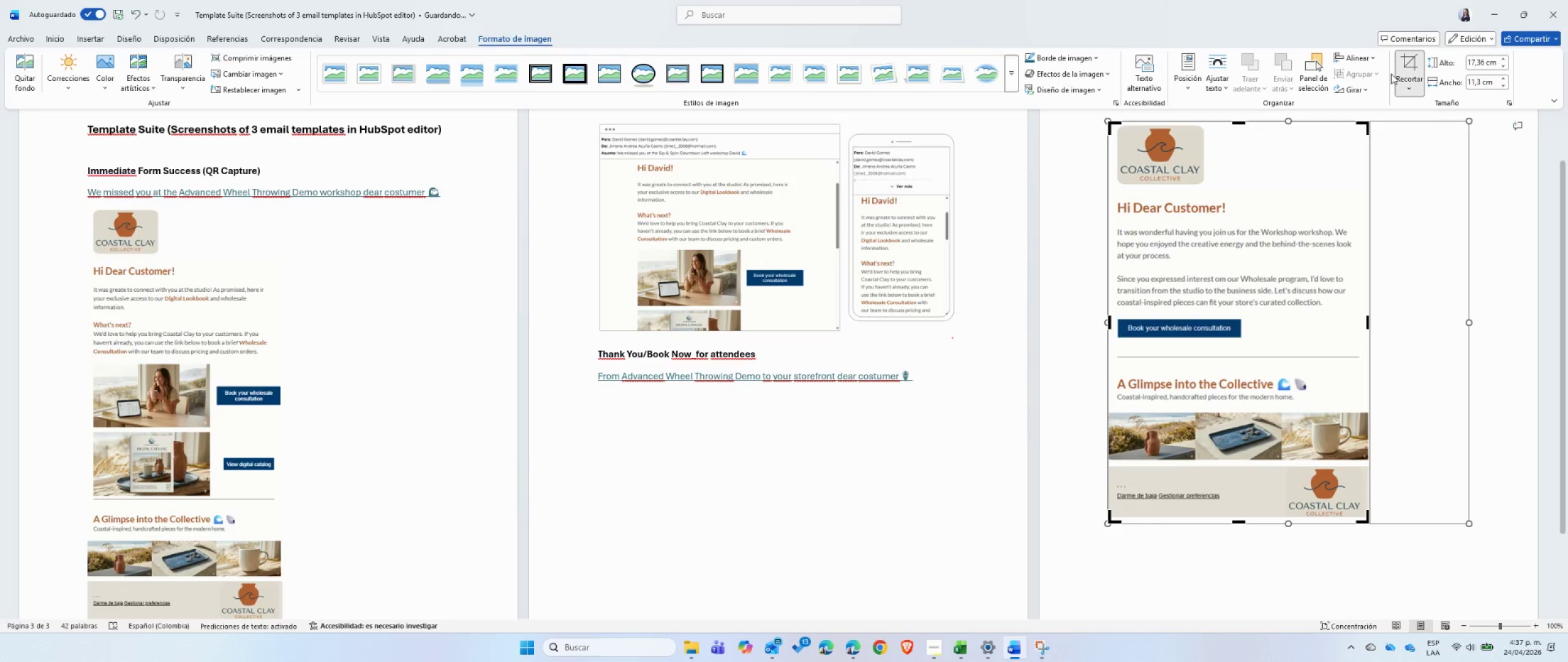 
left_click([1396, 66])
 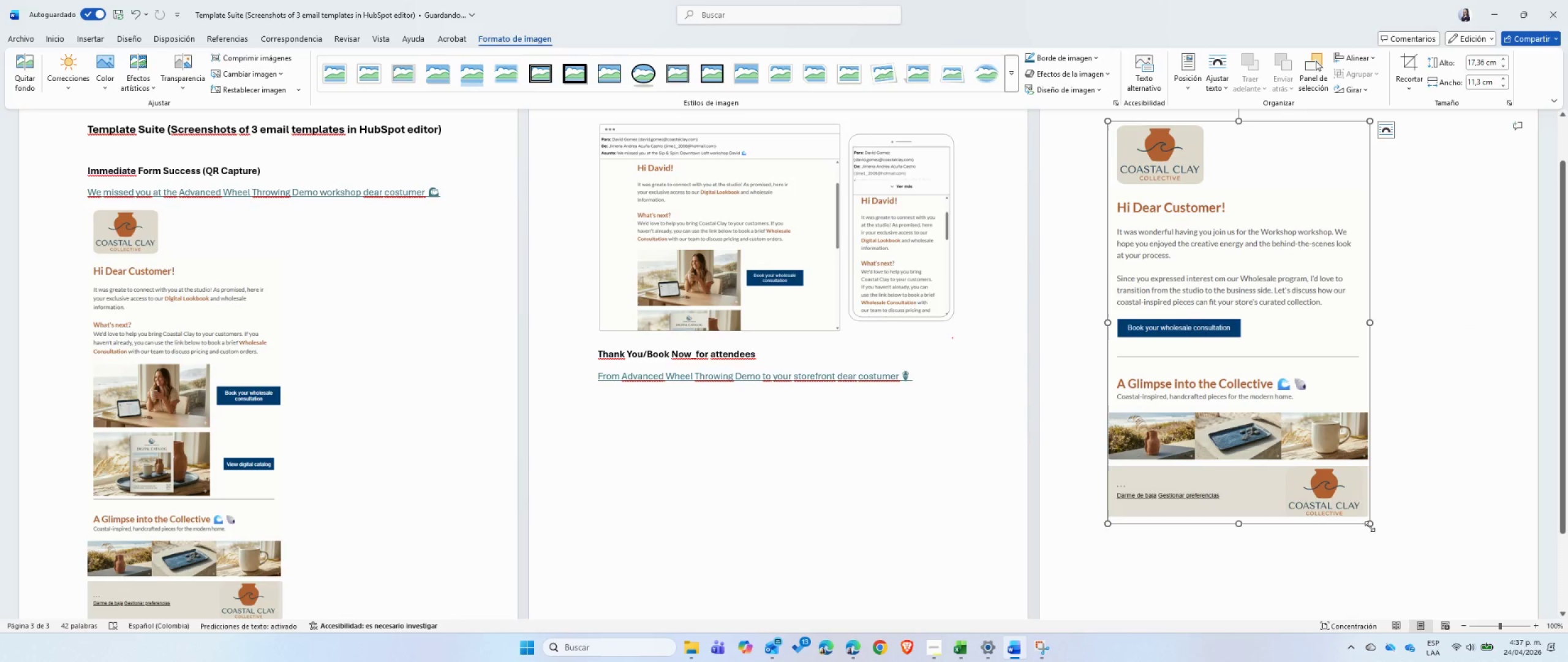 
left_click_drag(start_coordinate=[1369, 525], to_coordinate=[1304, 449])
 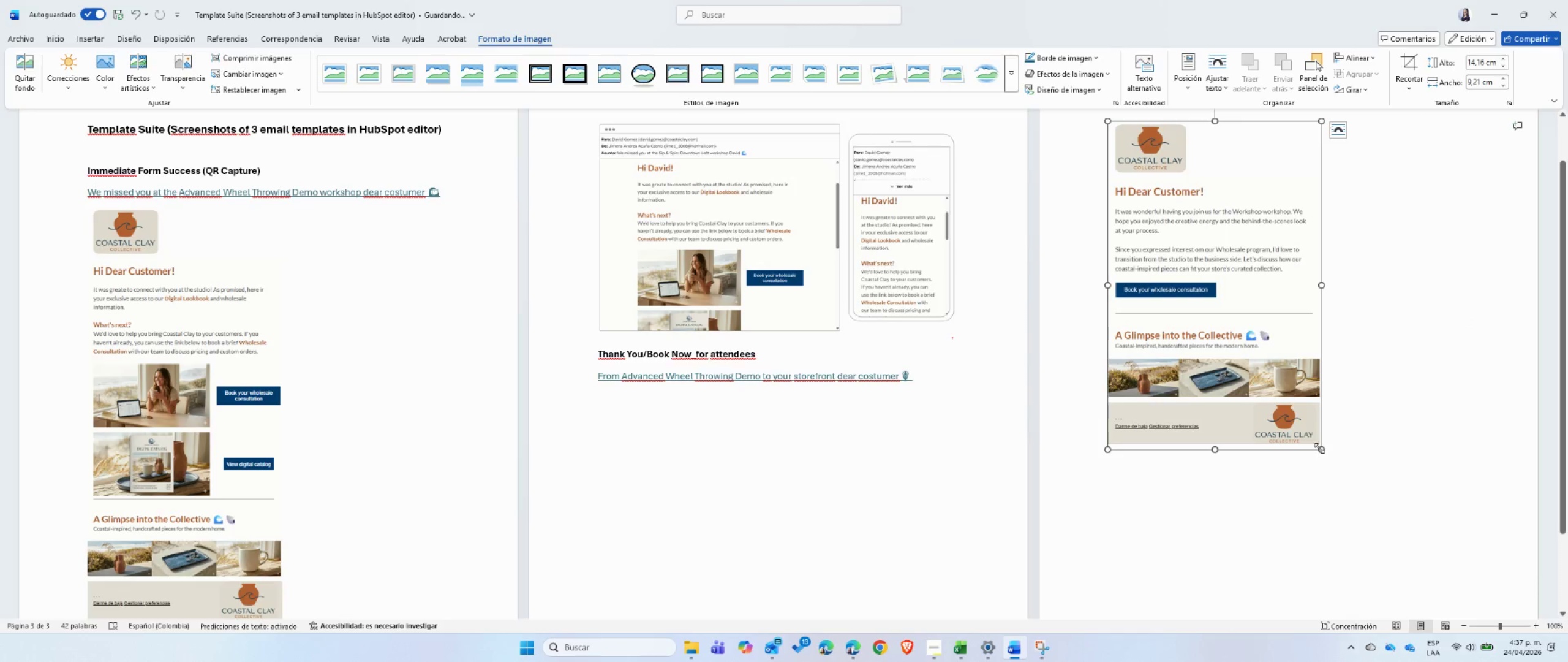 
left_click_drag(start_coordinate=[1319, 448], to_coordinate=[1280, 388])
 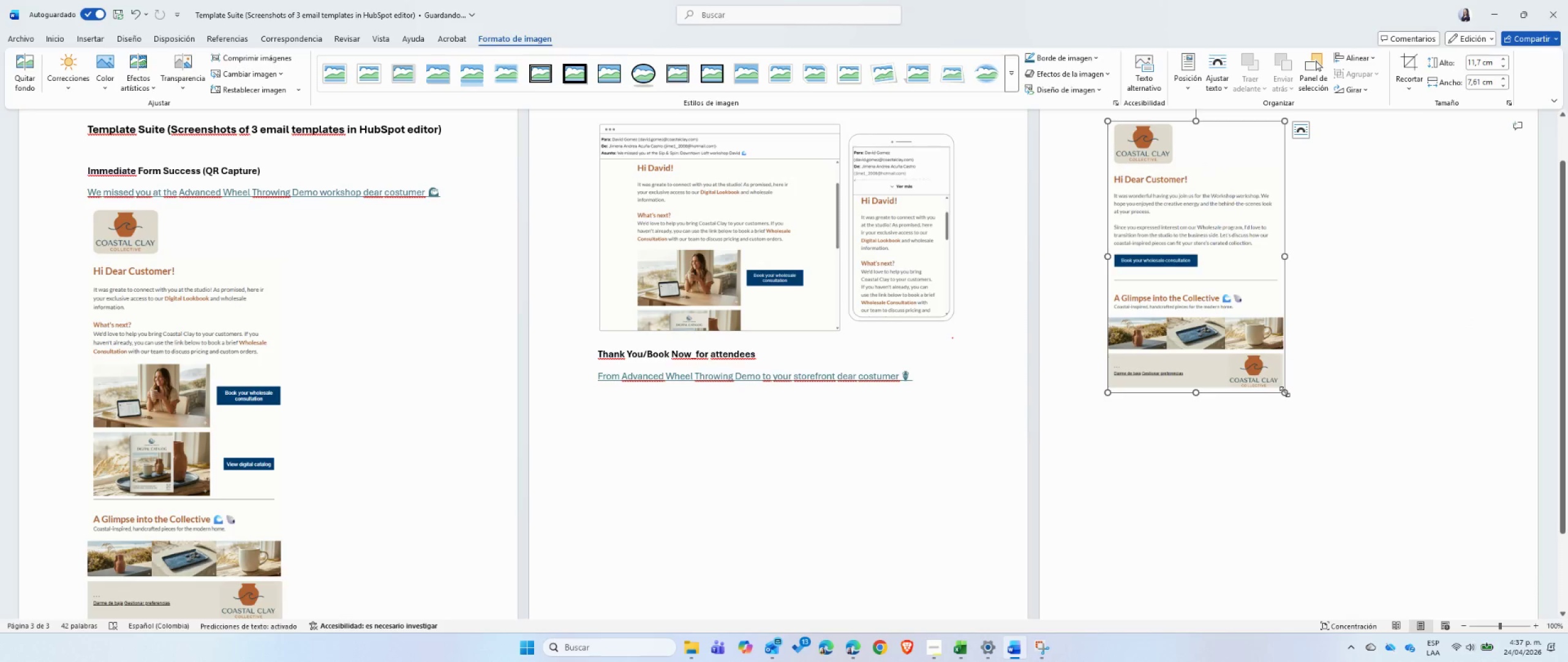 
left_click_drag(start_coordinate=[1284, 395], to_coordinate=[1238, 336])
 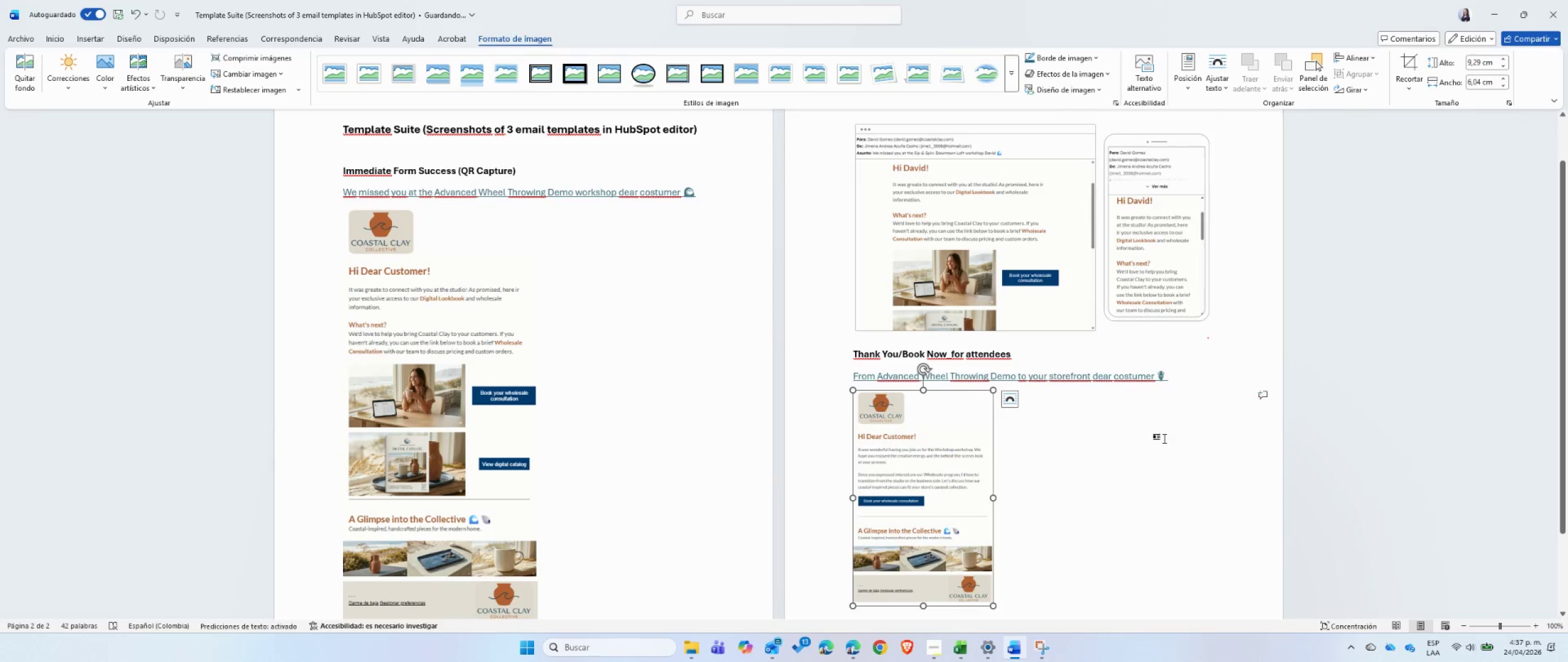 
scroll: coordinate [1152, 438], scroll_direction: down, amount: 6.0
 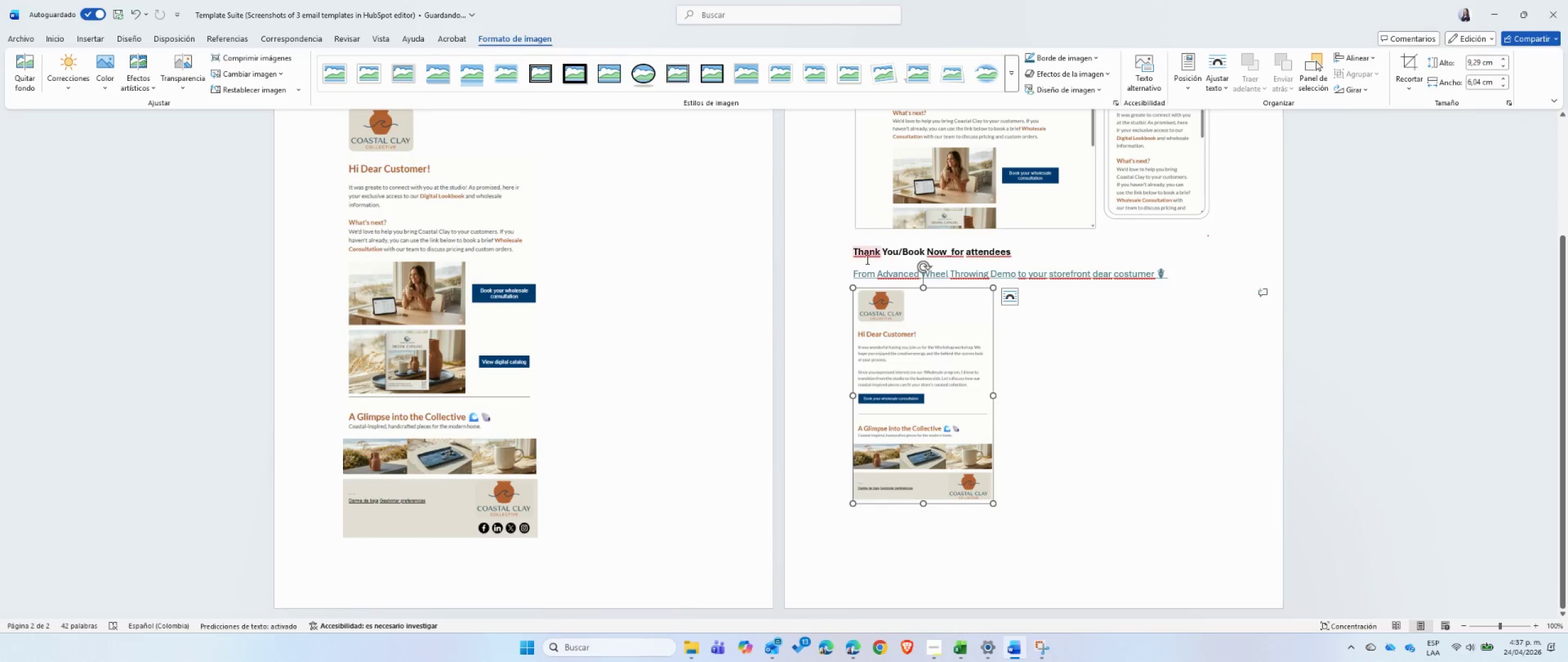 
left_click([851, 254])
 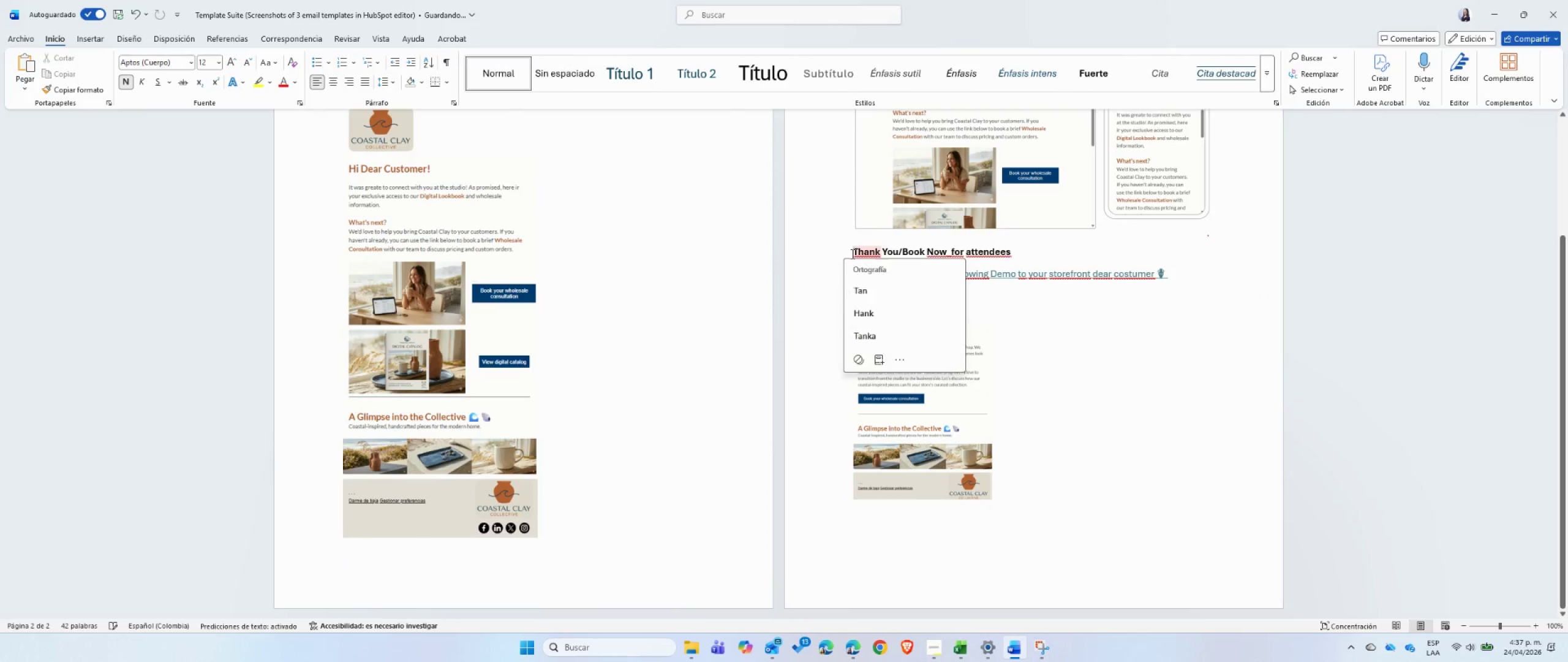 
key(Enter)
 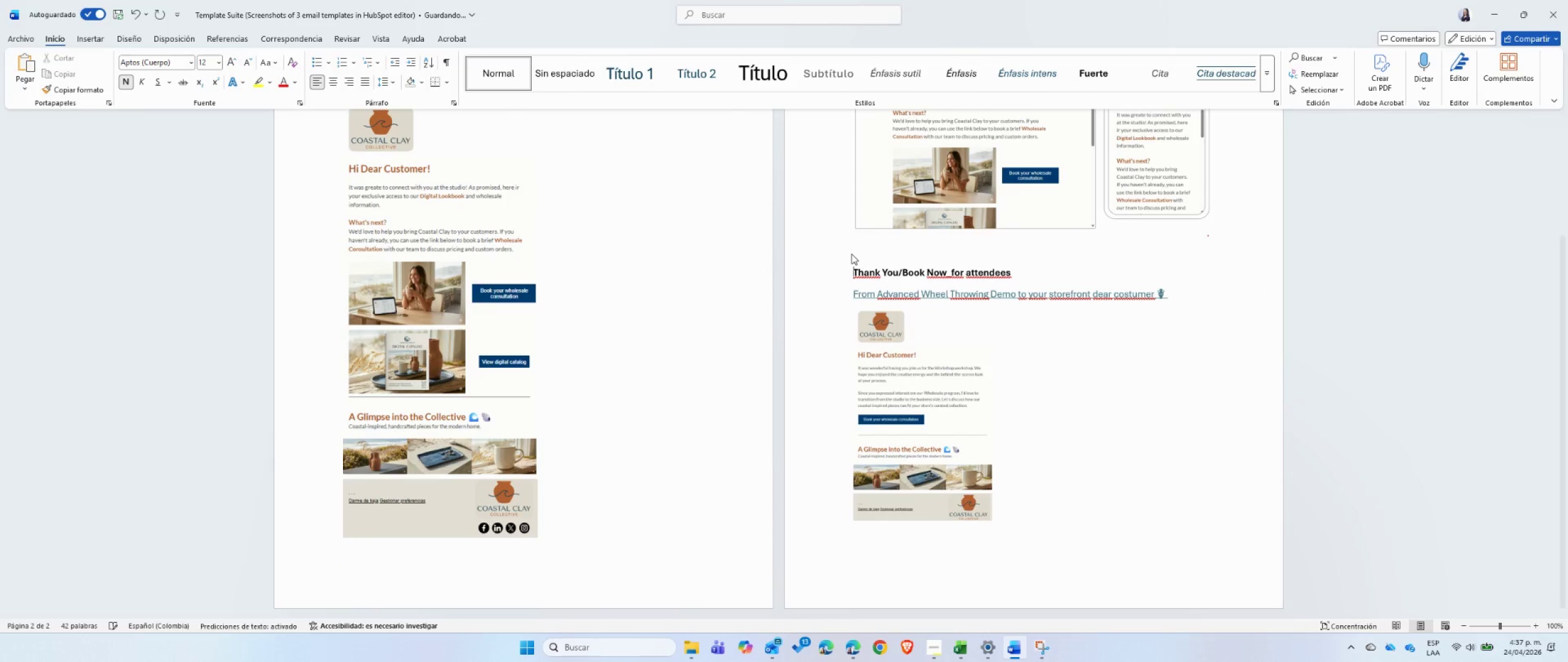 
key(Enter)
 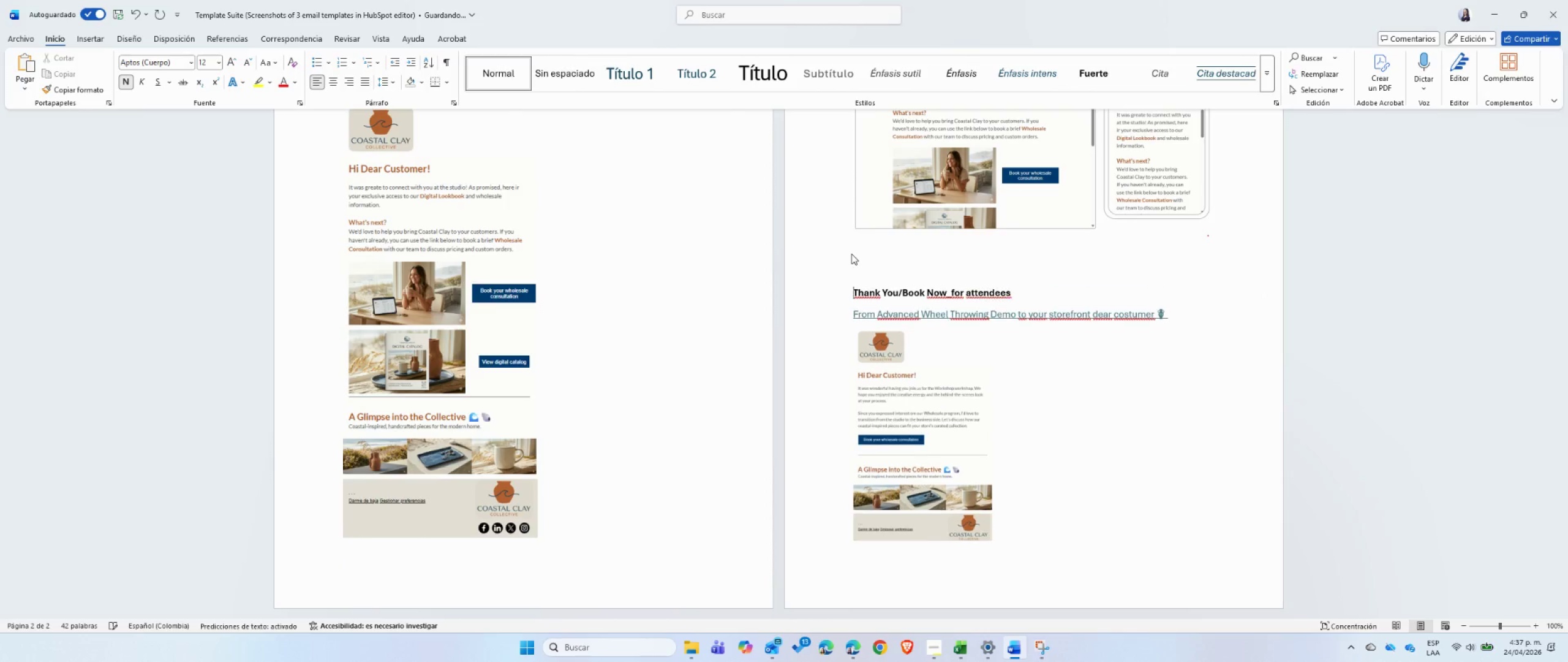 
key(Enter)
 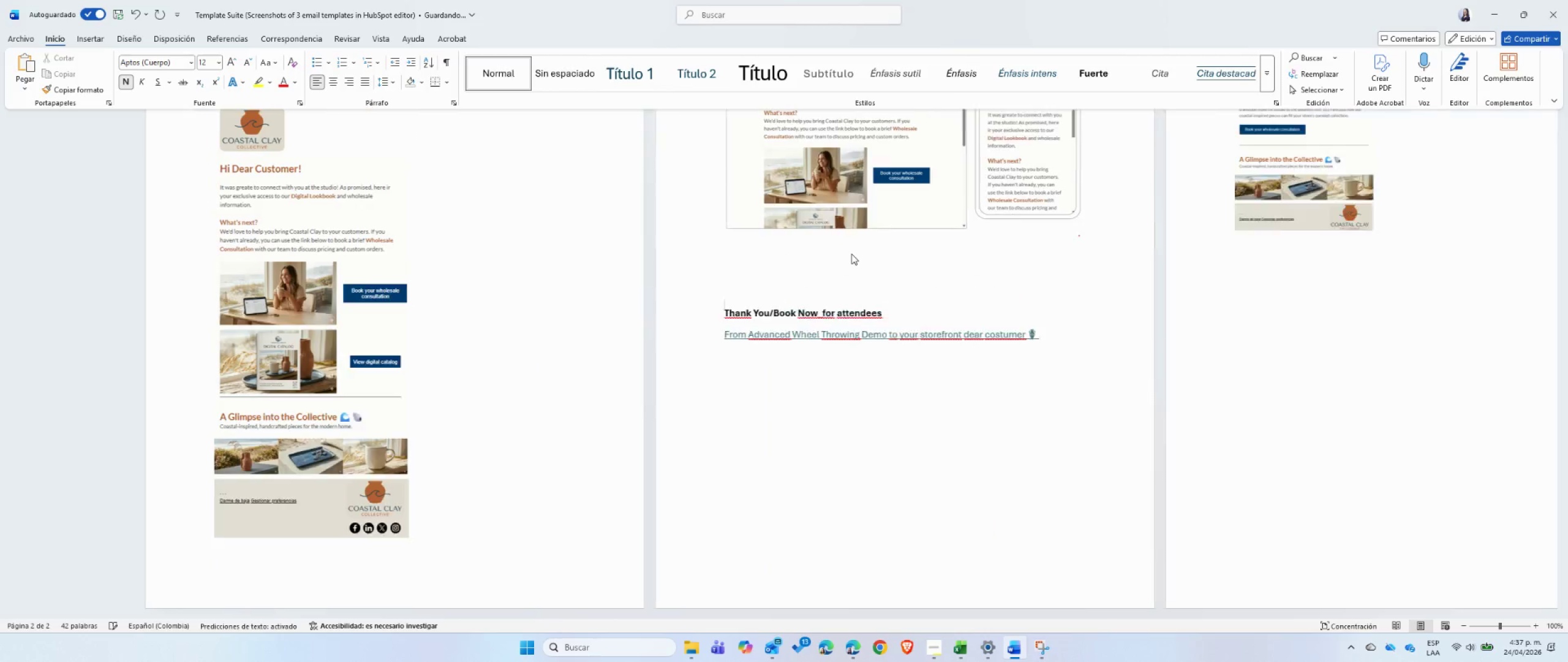 
key(Enter)
 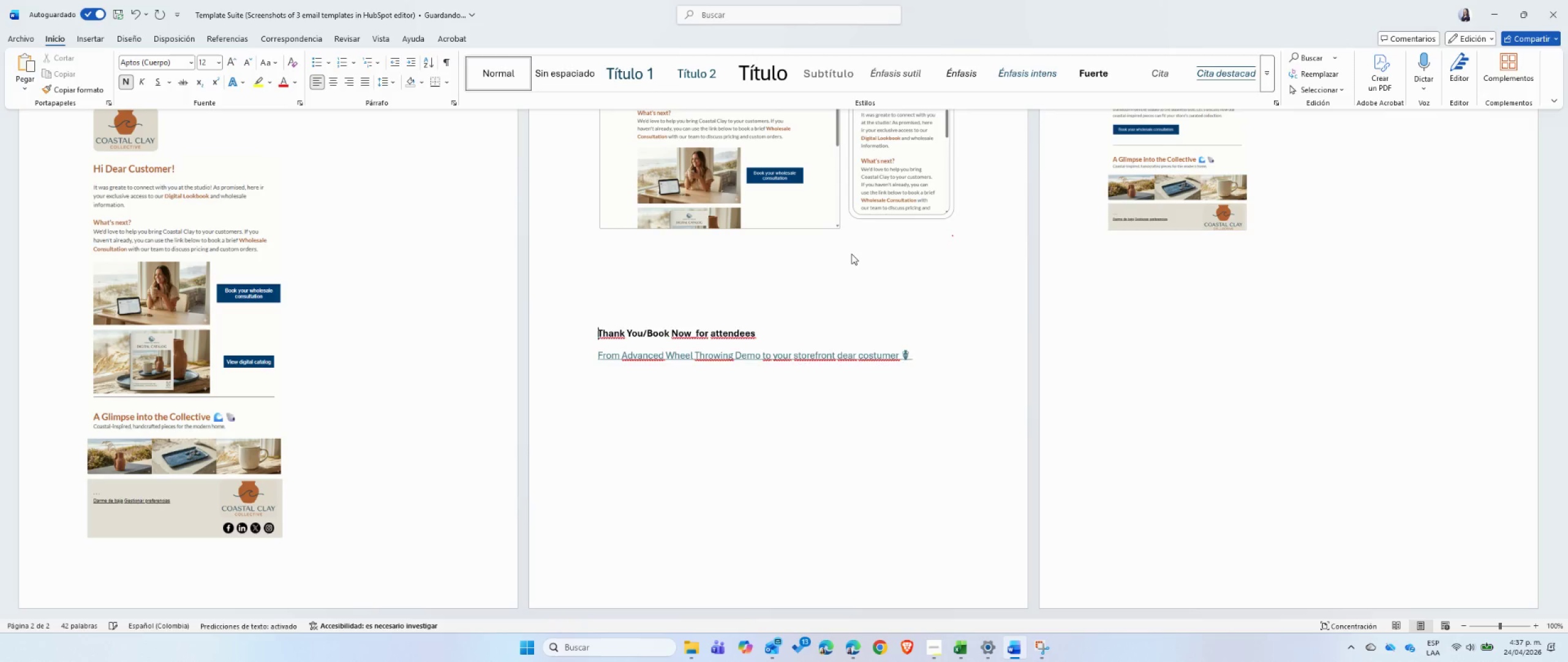 
key(Enter)
 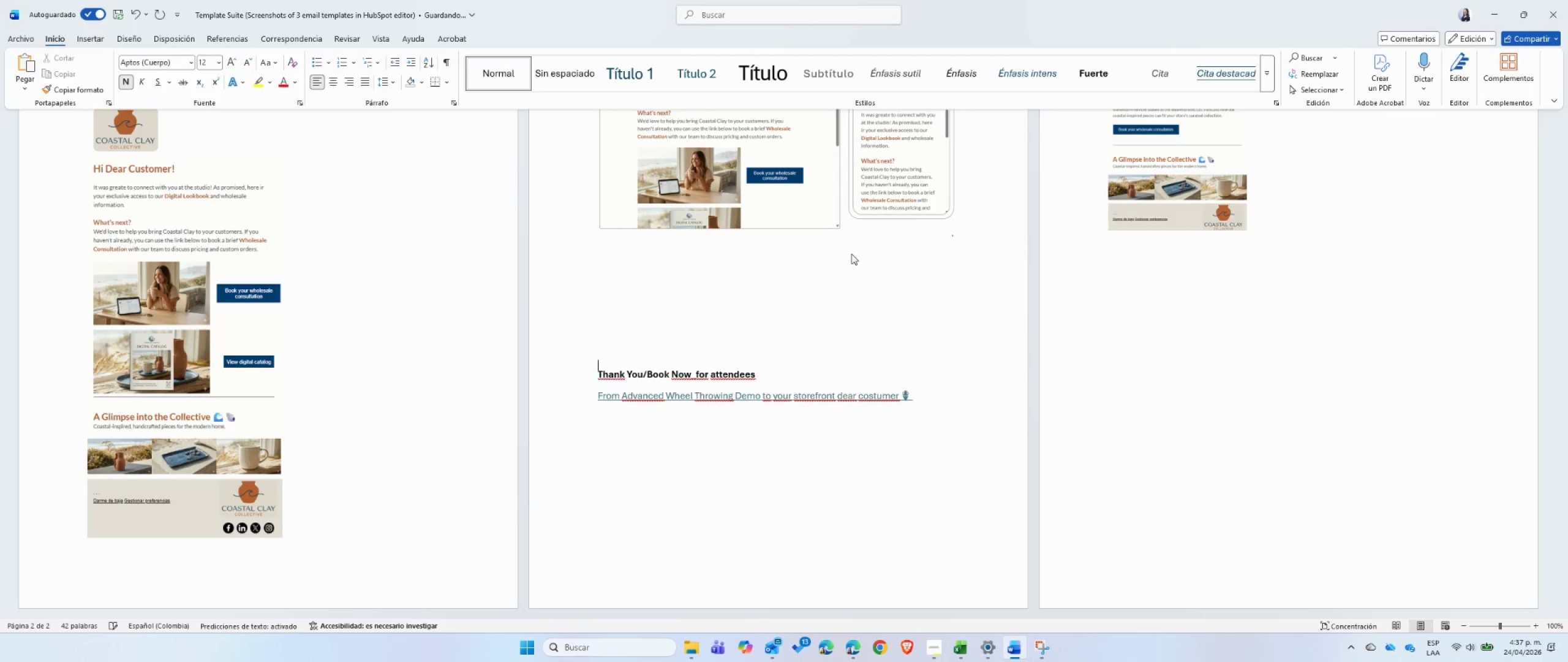 
key(Enter)
 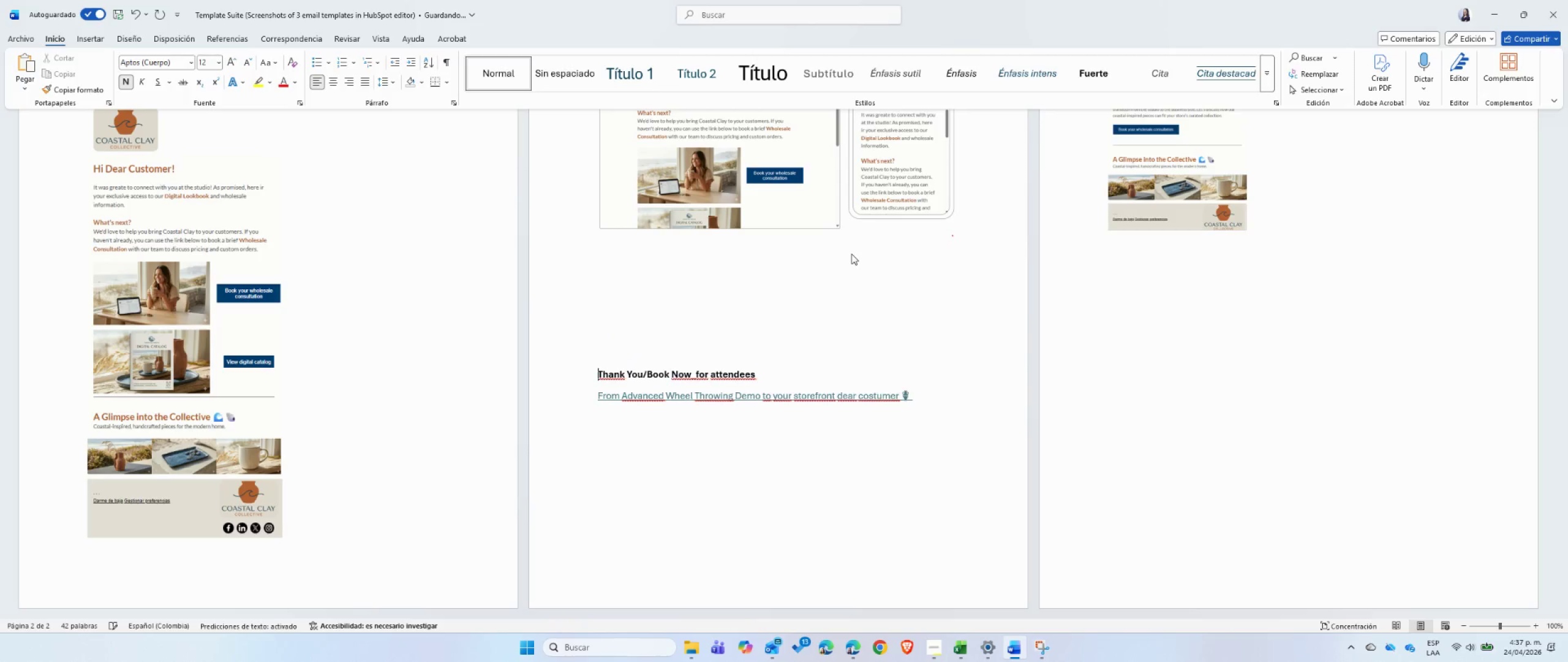 
key(Enter)
 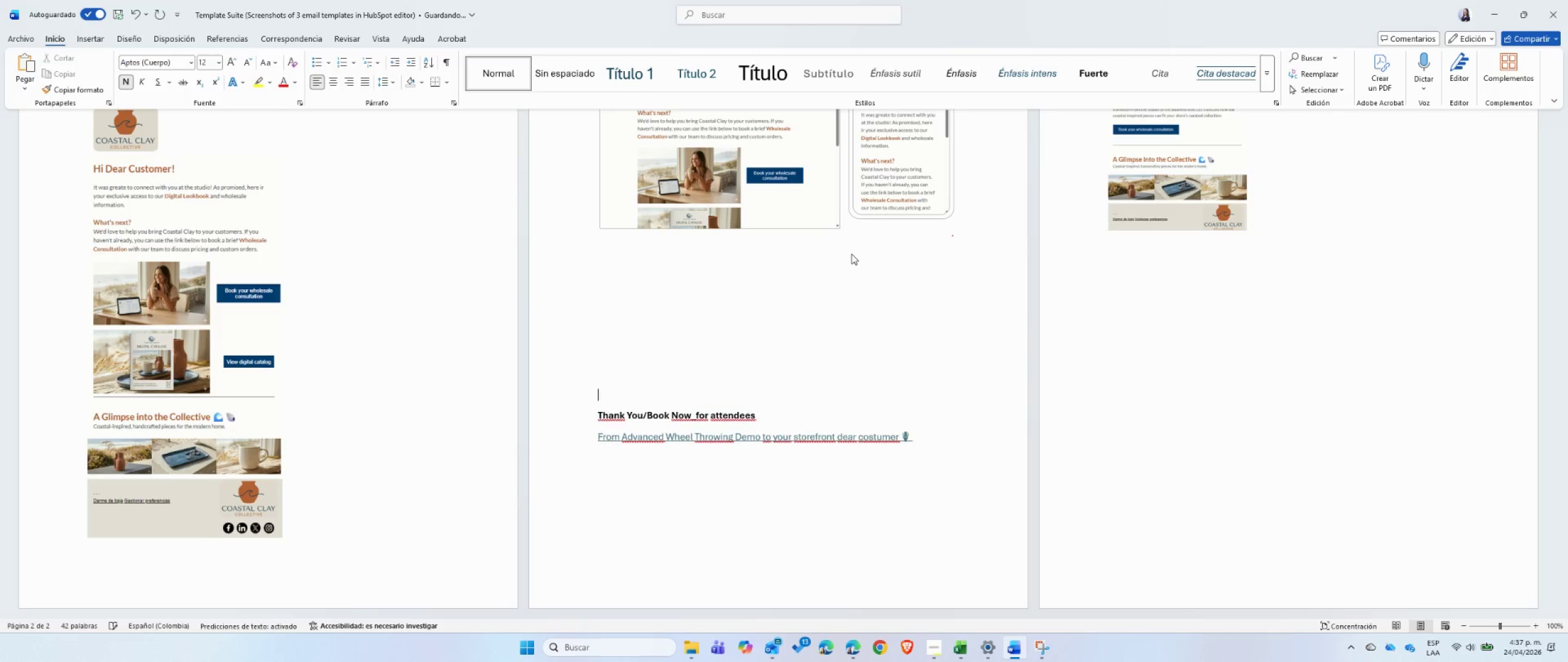 
key(Enter)
 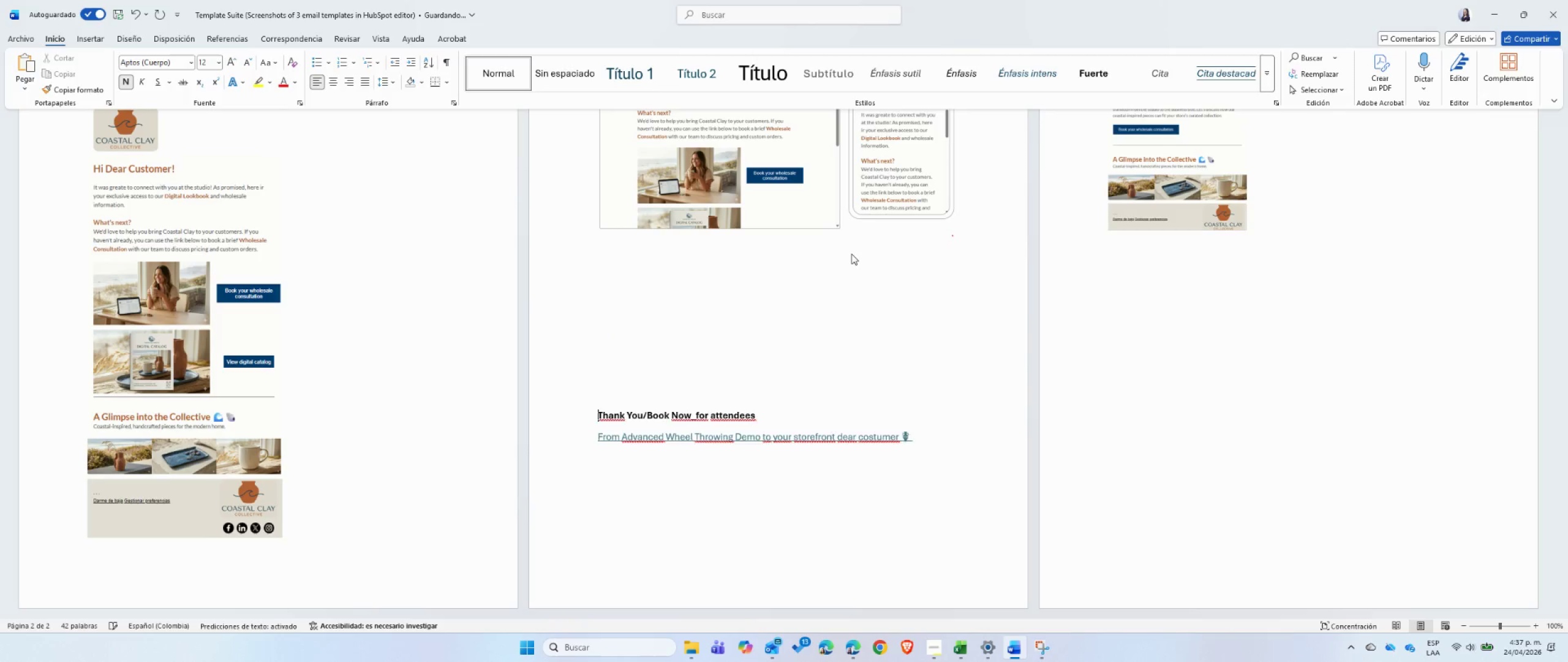 
key(Enter)
 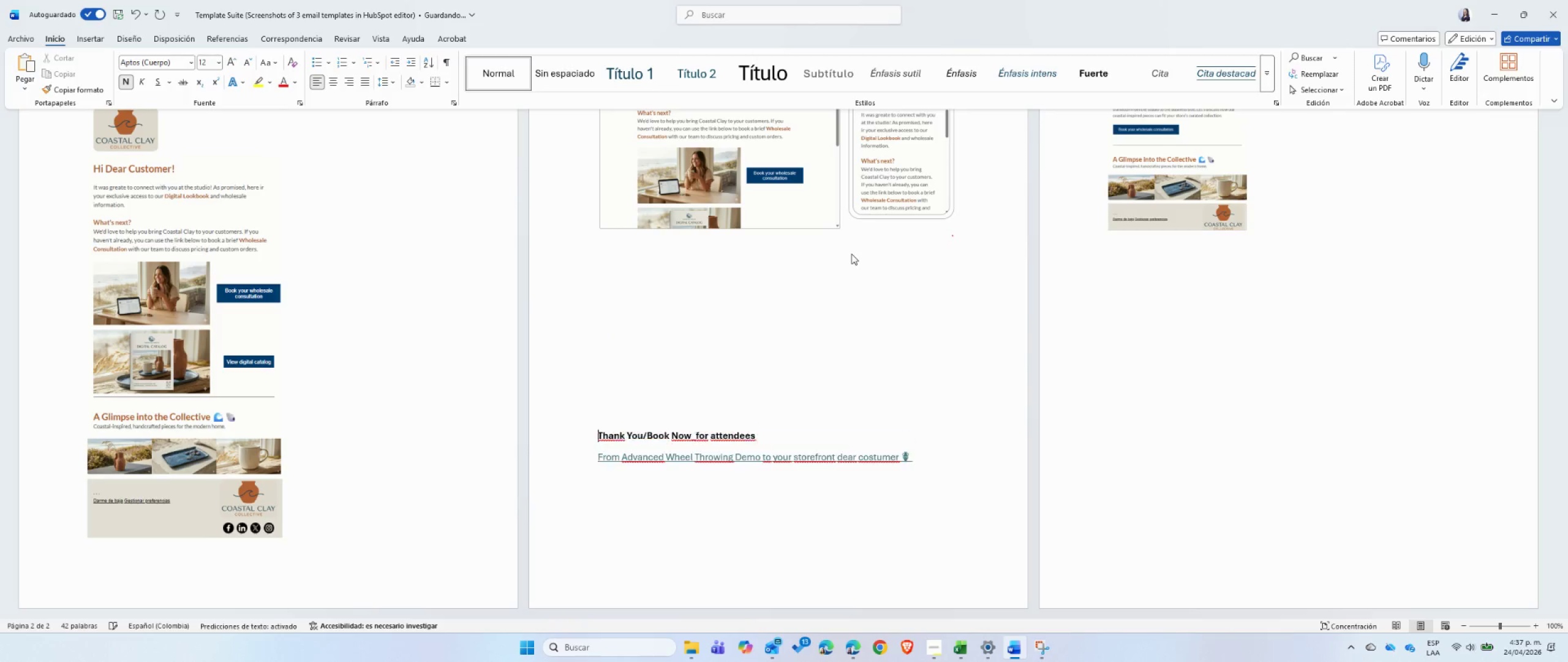 
key(Enter)
 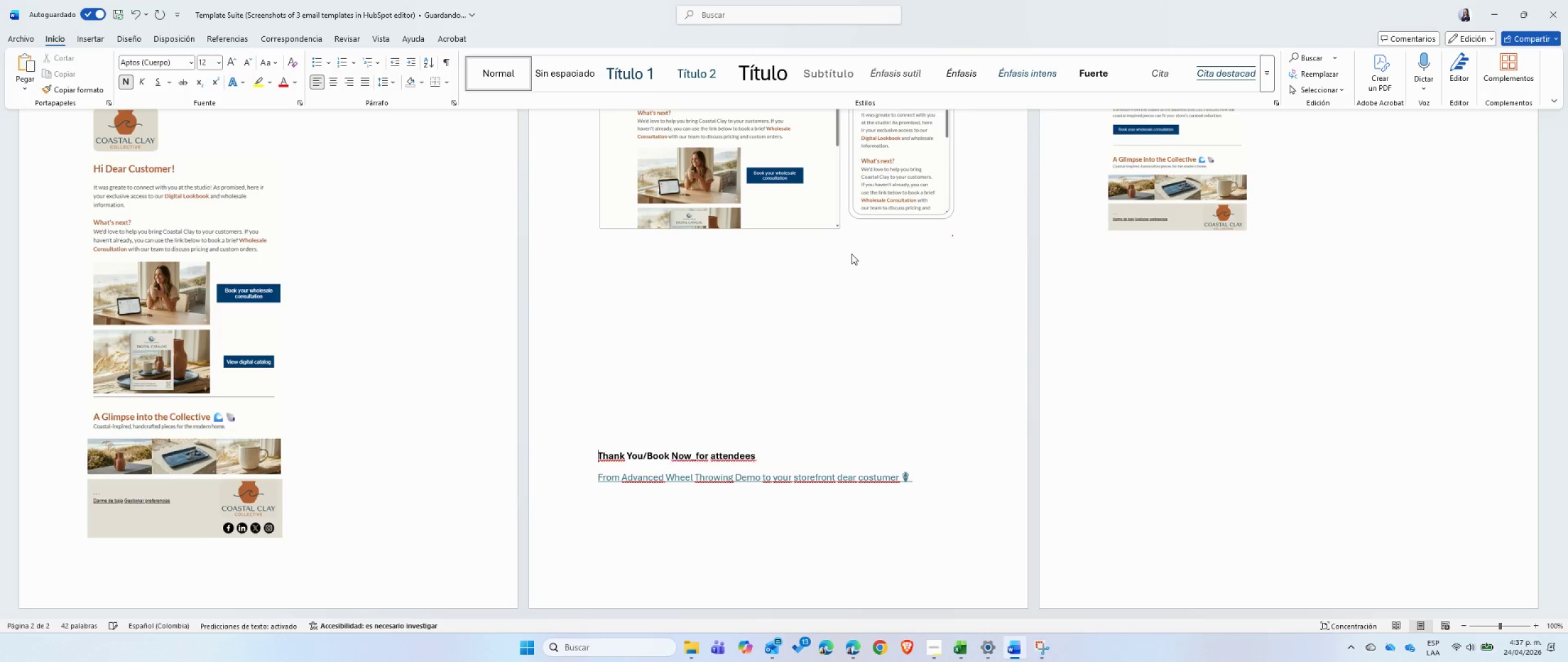 
key(Enter)
 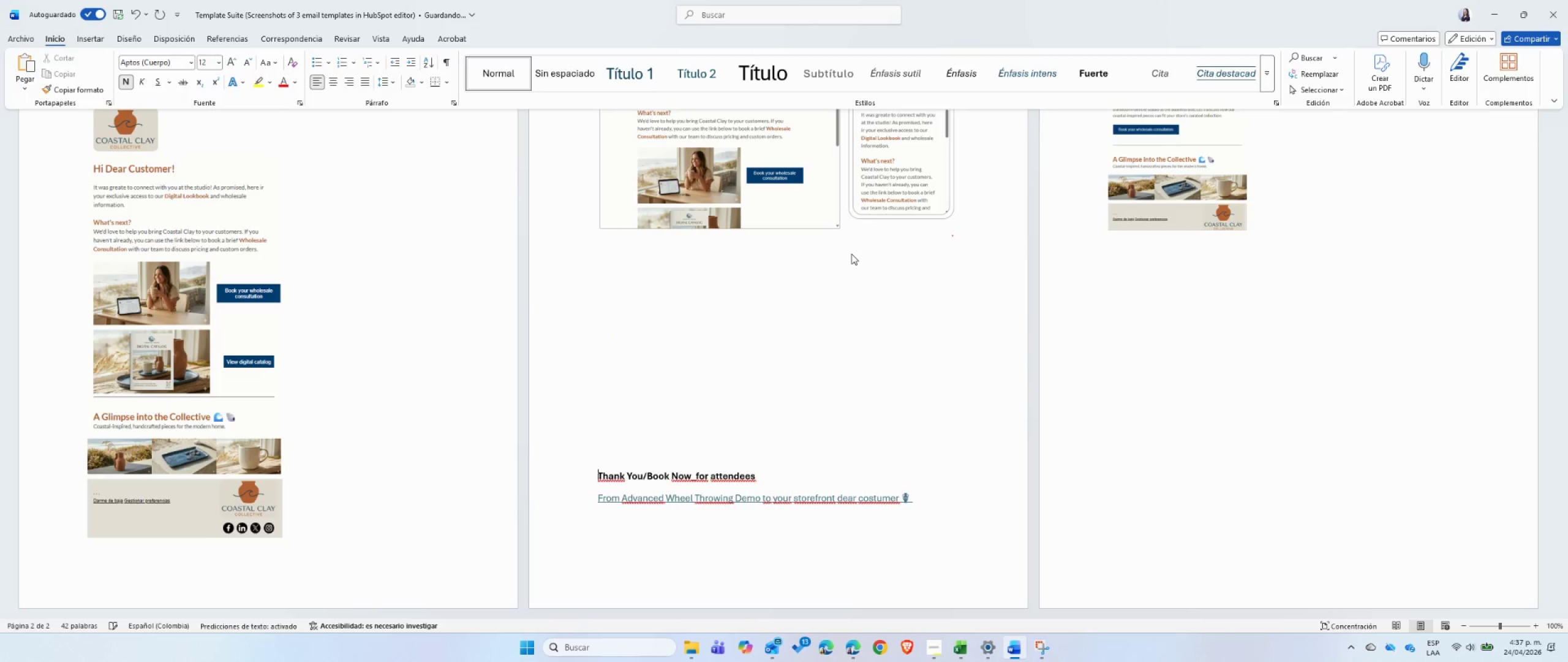 
key(Enter)
 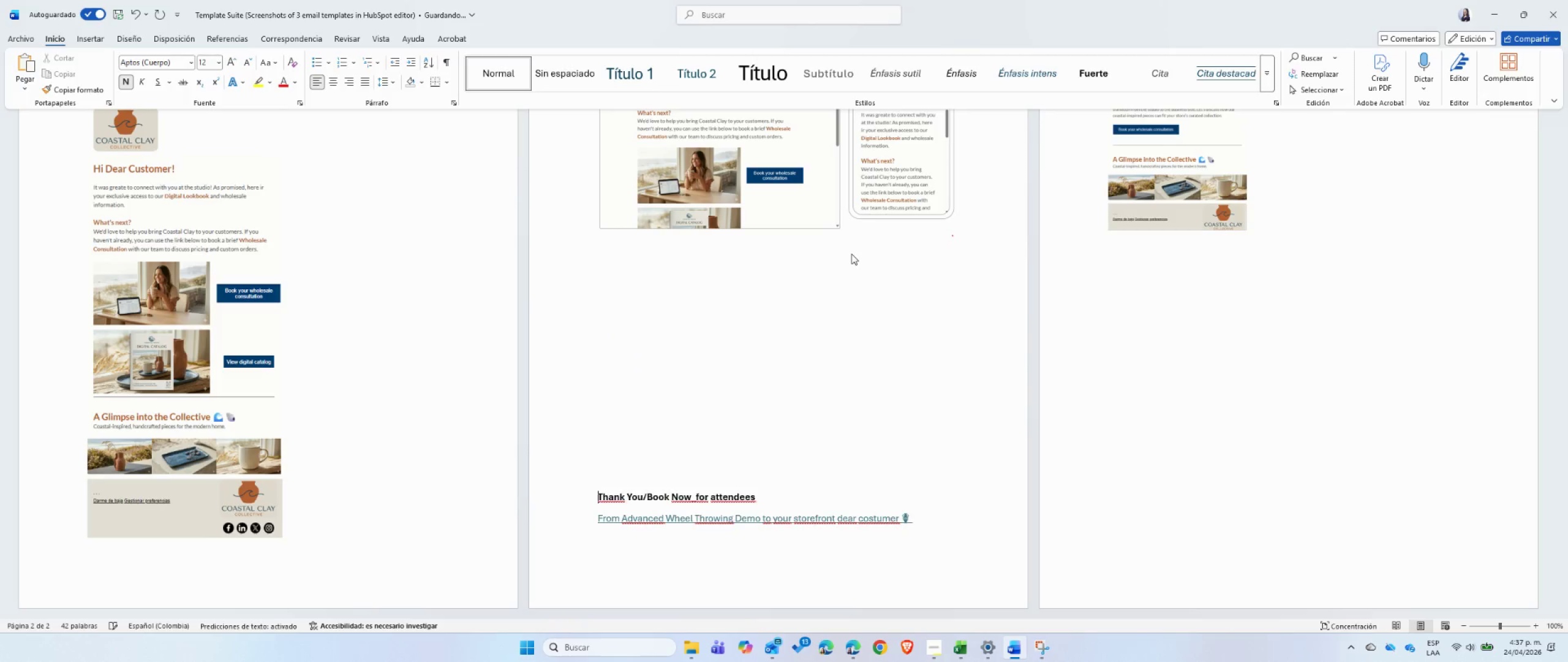 
key(Enter)
 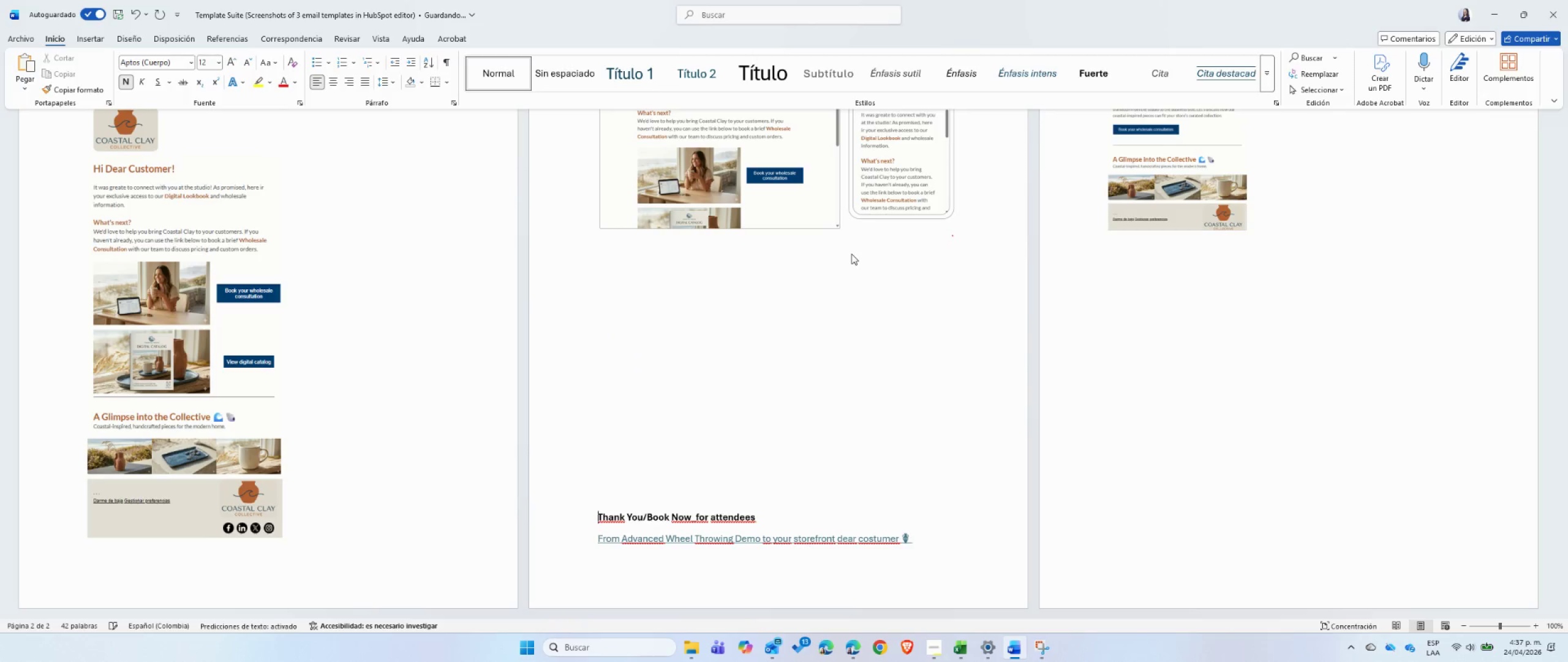 
key(Enter)
 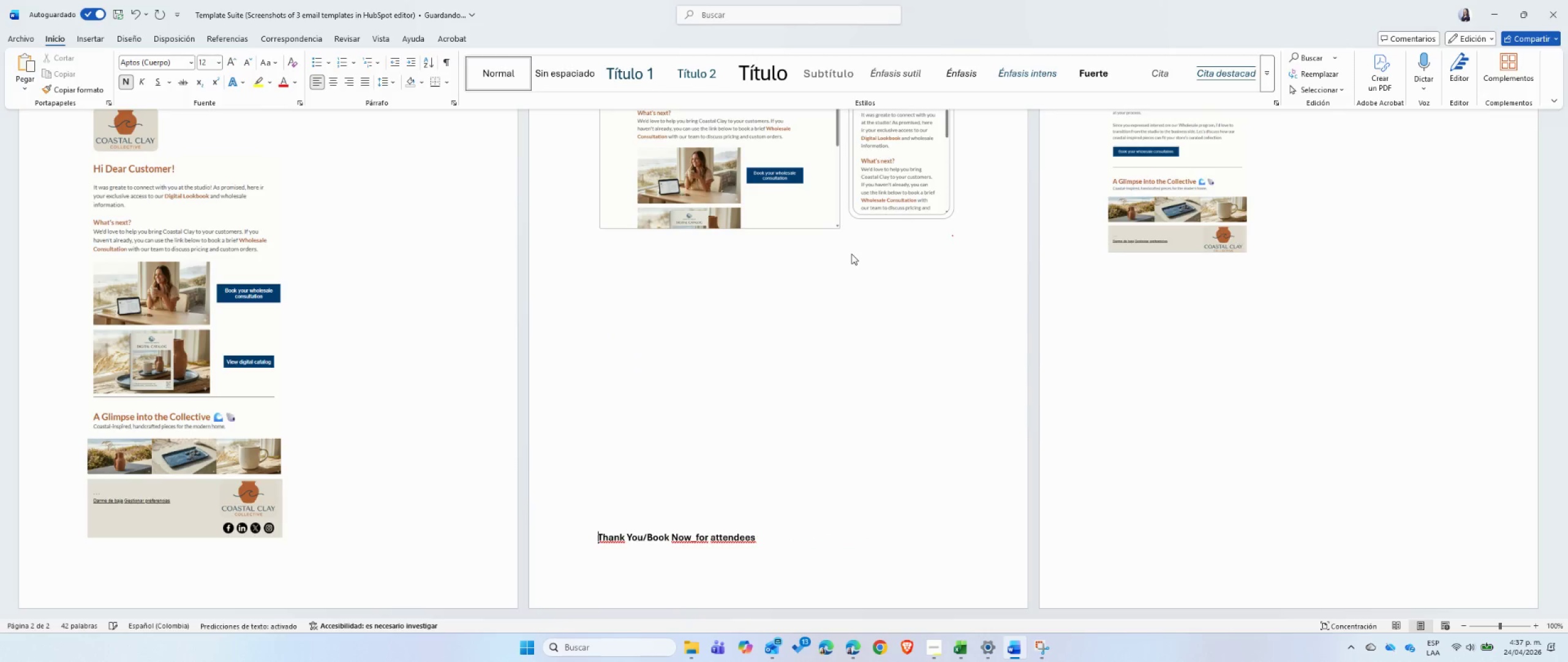 
key(Enter)
 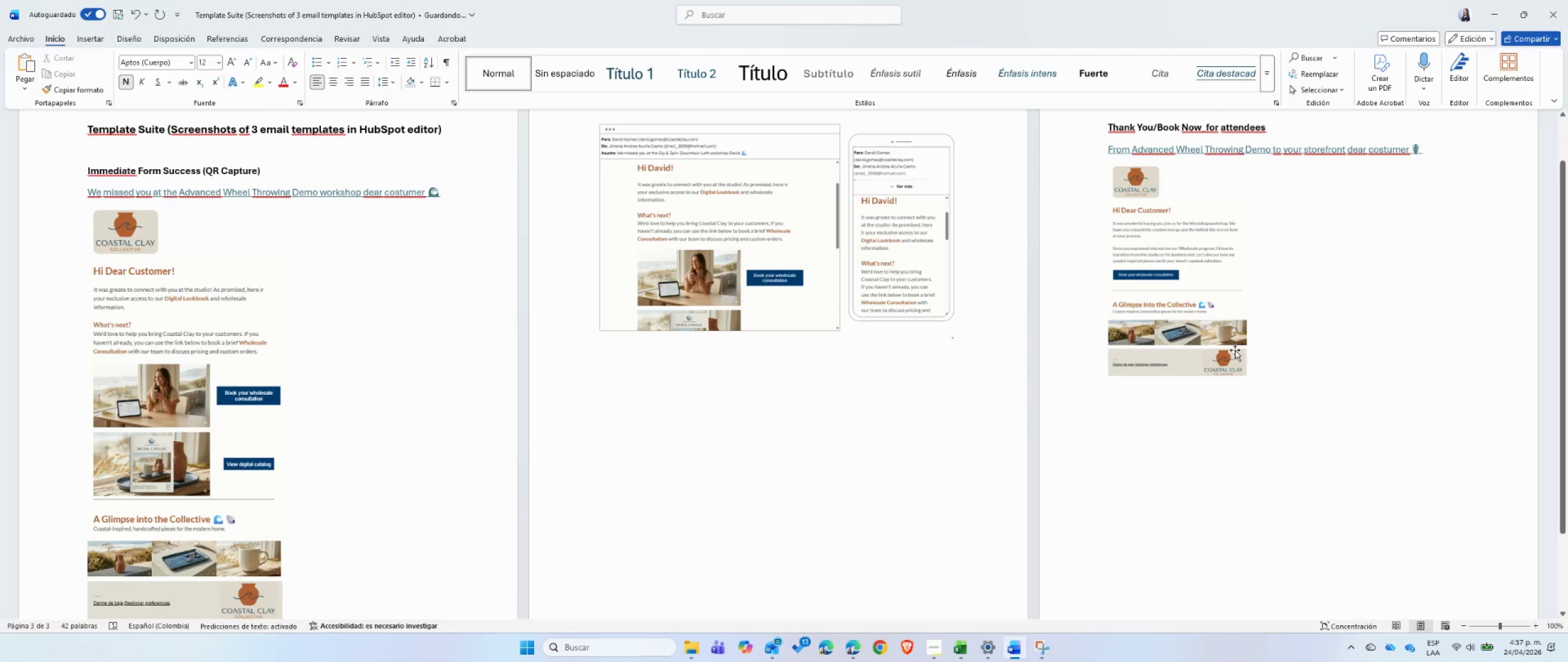 
left_click([1219, 310])
 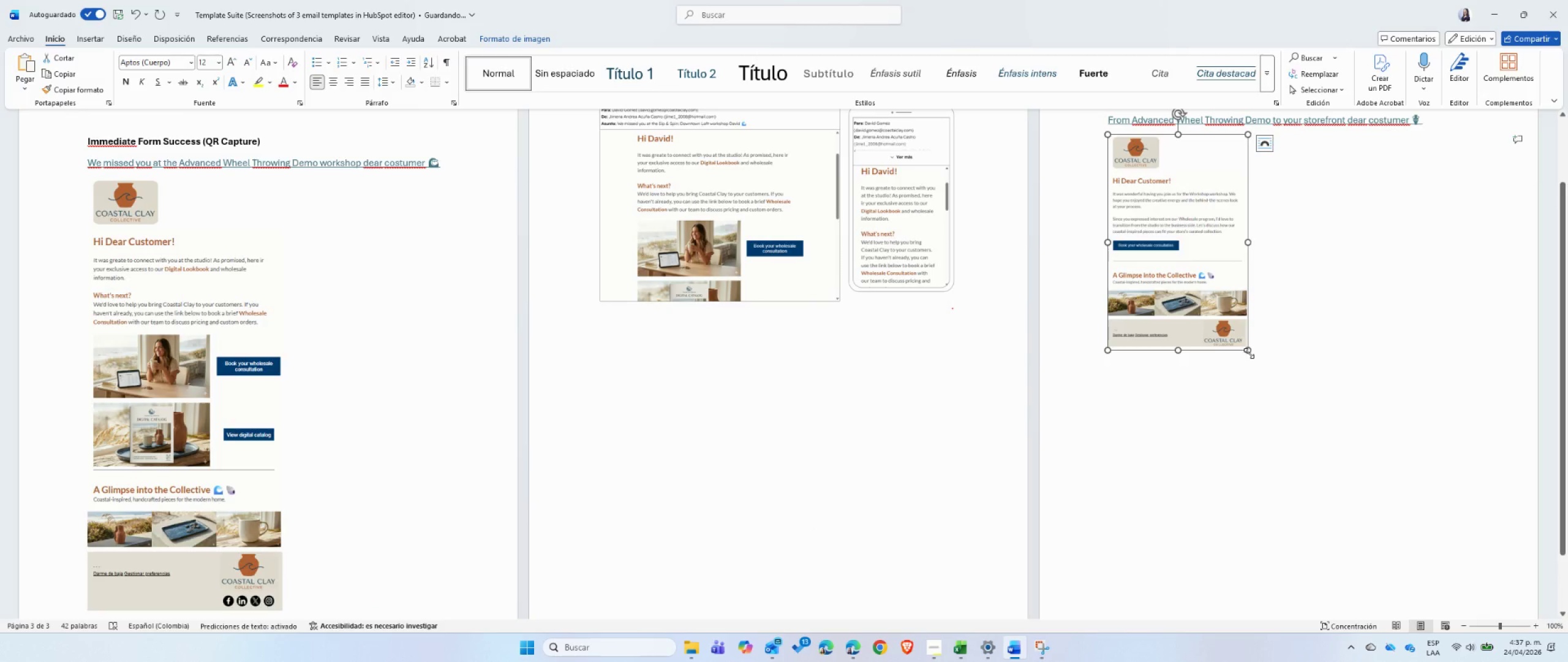 
scroll: coordinate [1272, 369], scroll_direction: down, amount: 1.0
 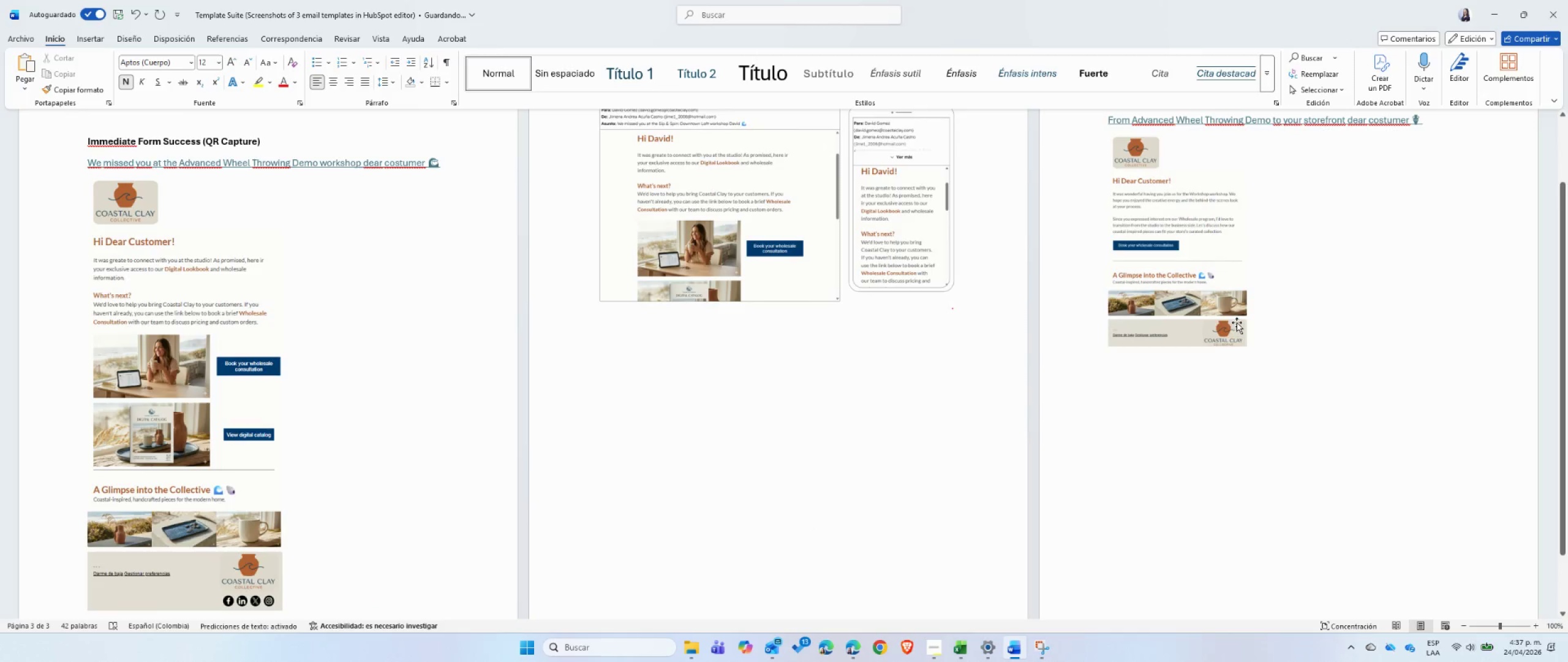 
left_click_drag(start_coordinate=[1249, 353], to_coordinate=[1400, 539])
 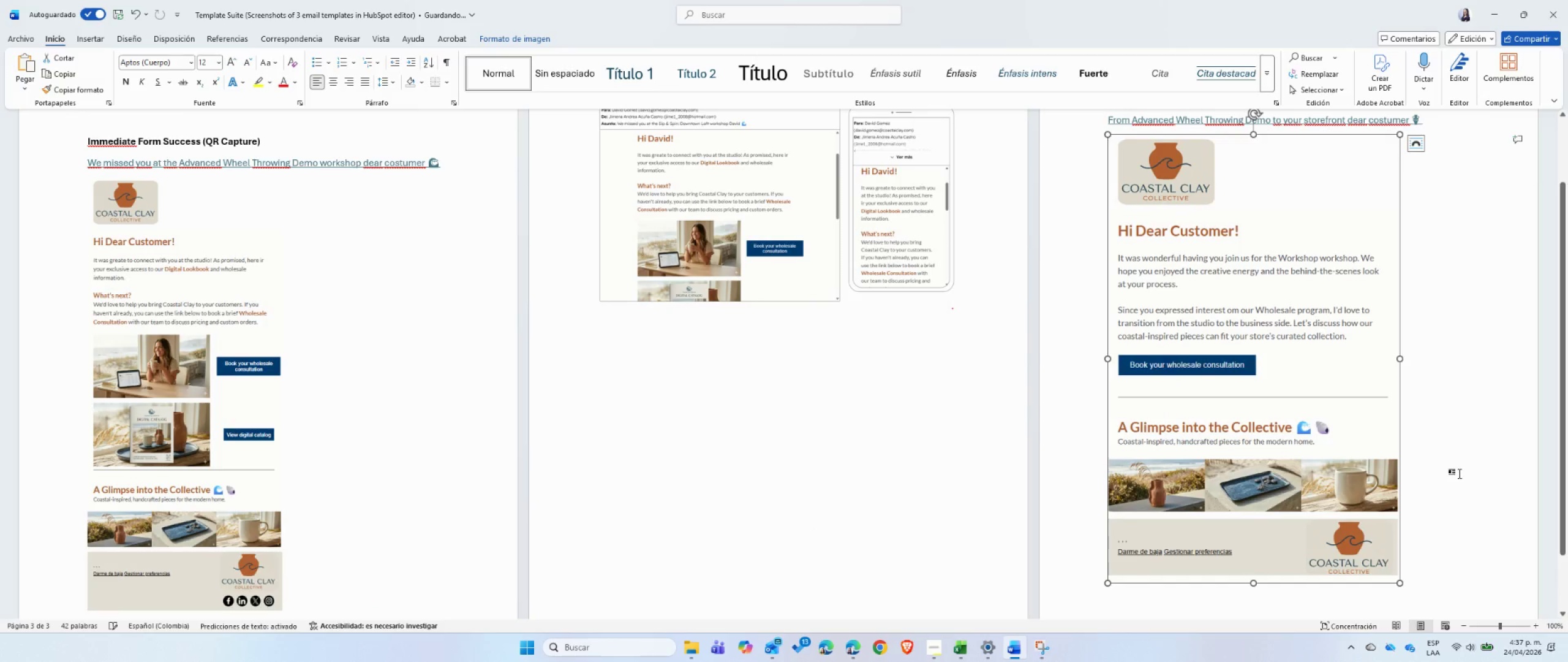 
scroll: coordinate [1458, 472], scroll_direction: down, amount: 3.0
 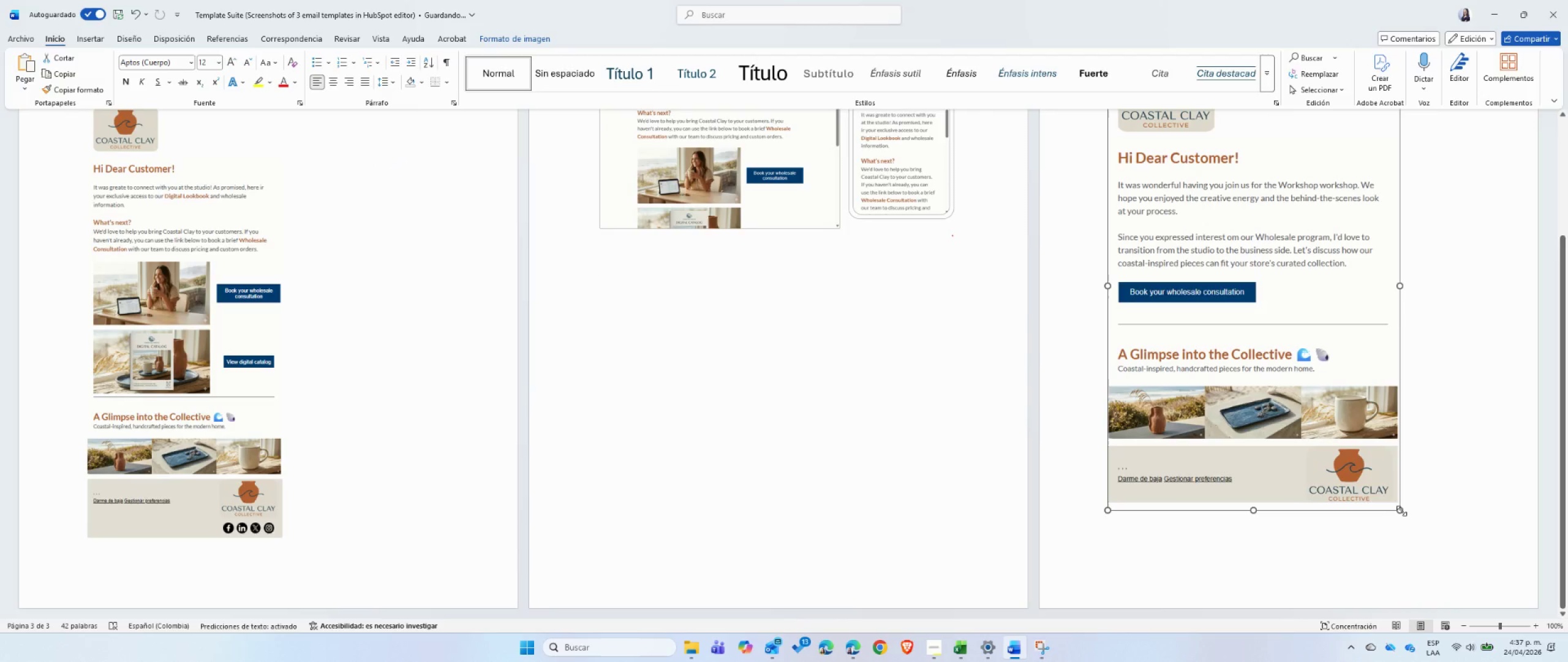 
left_click_drag(start_coordinate=[1400, 511], to_coordinate=[1431, 550])
 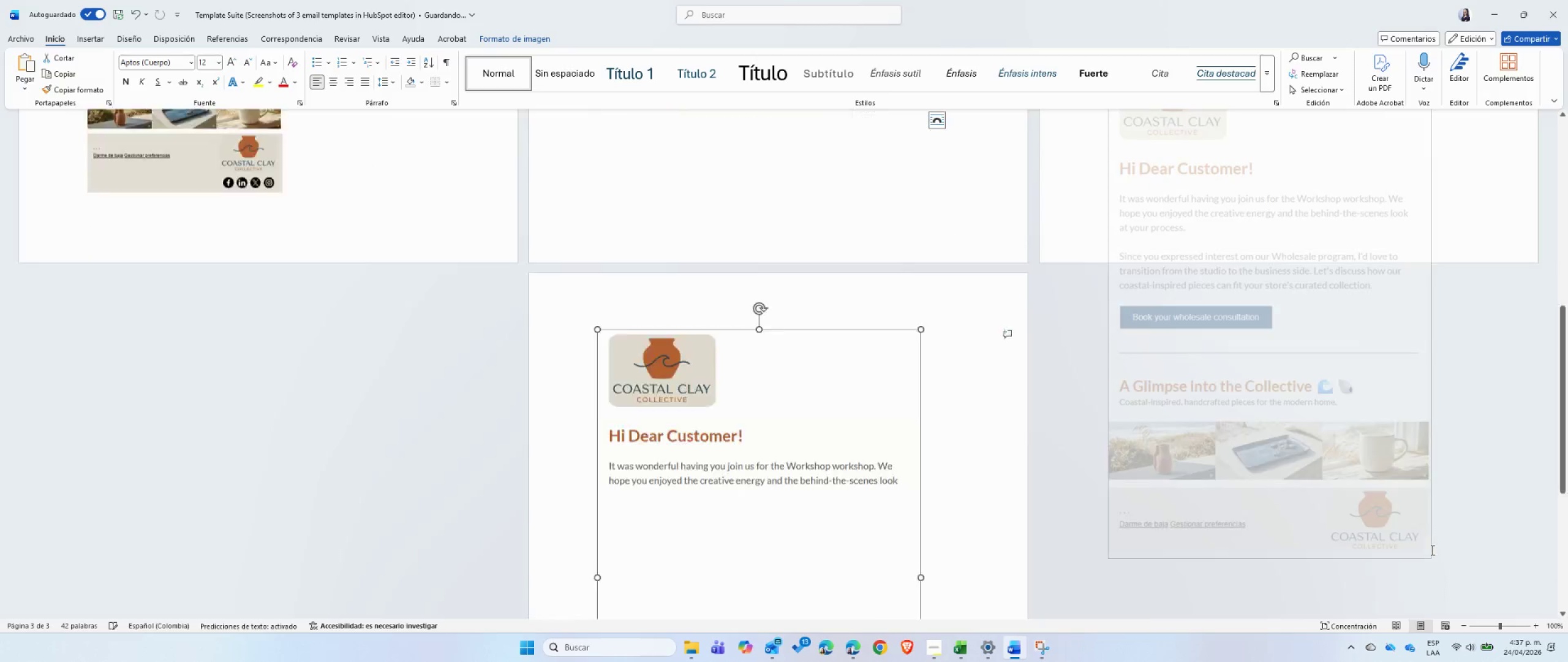 
left_click([1431, 550])
 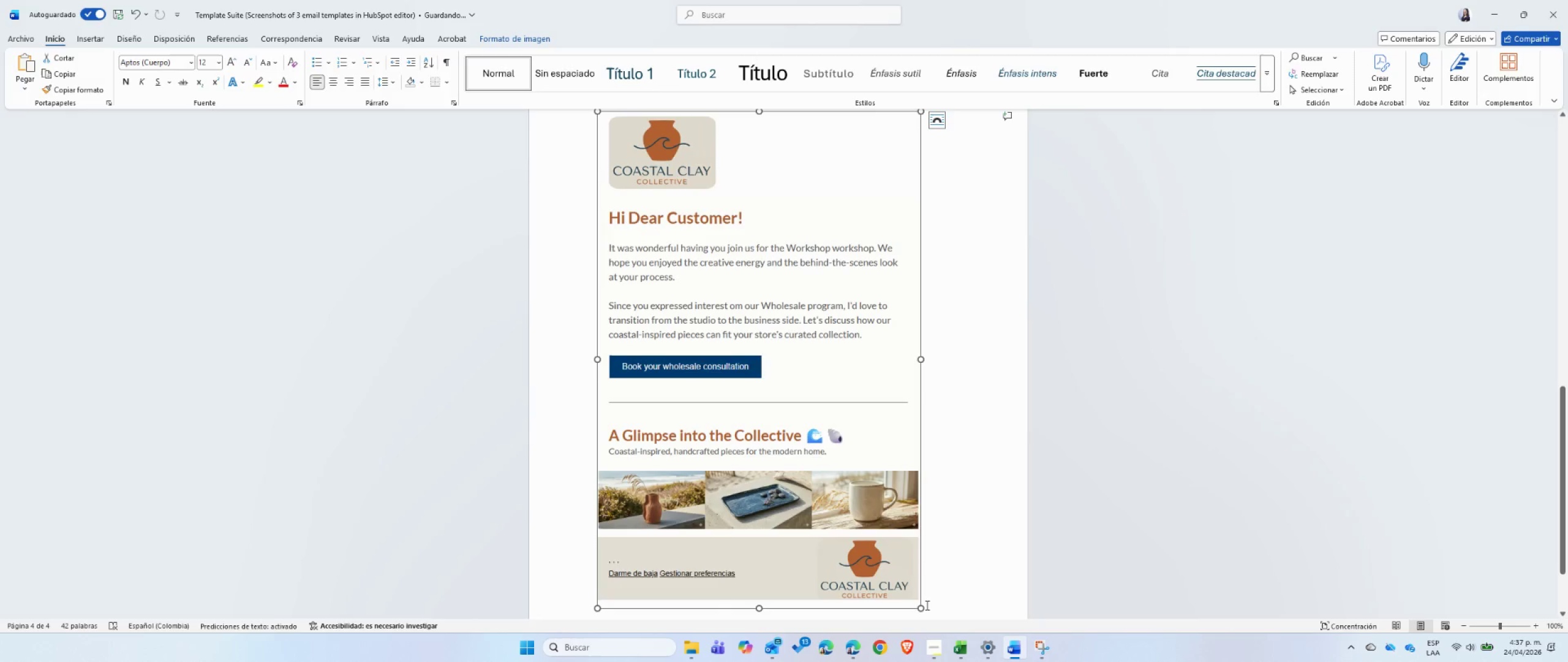 
left_click_drag(start_coordinate=[922, 608], to_coordinate=[872, 547])
 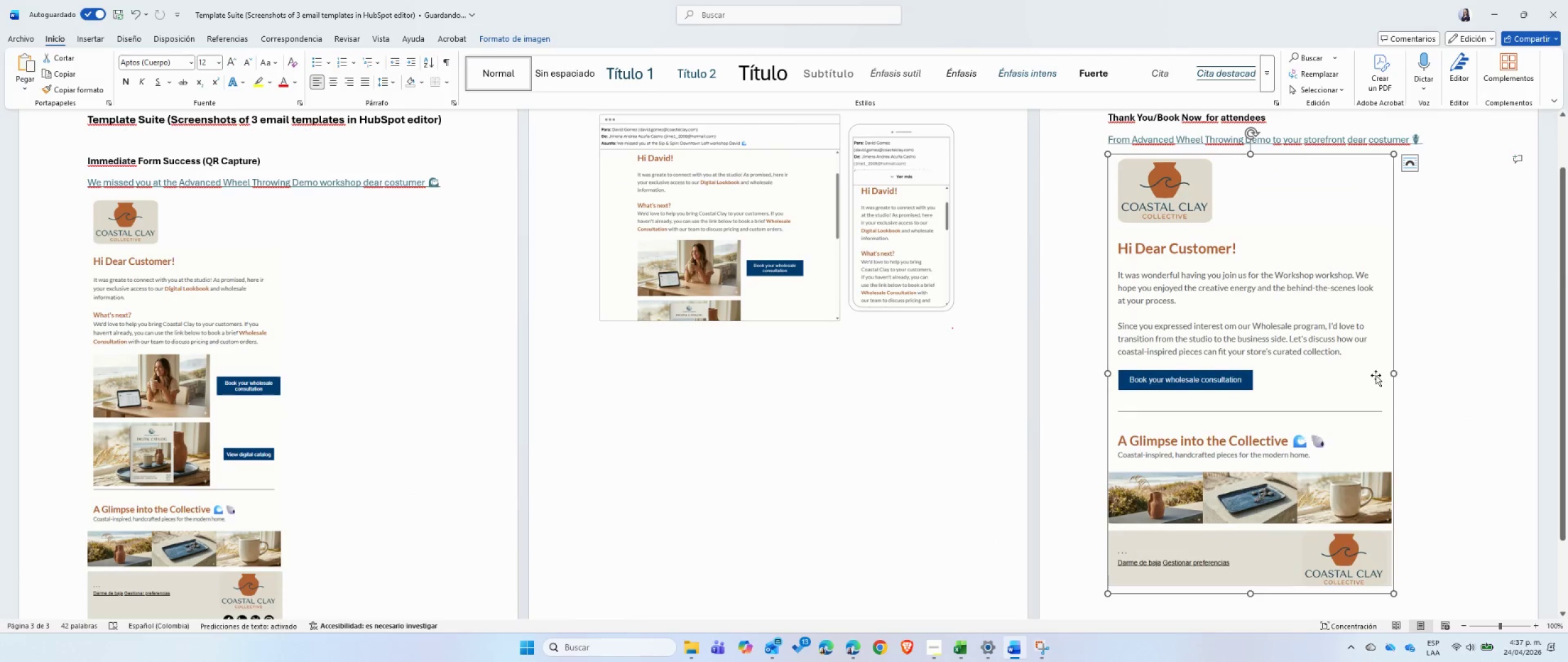 
left_click([1463, 354])
 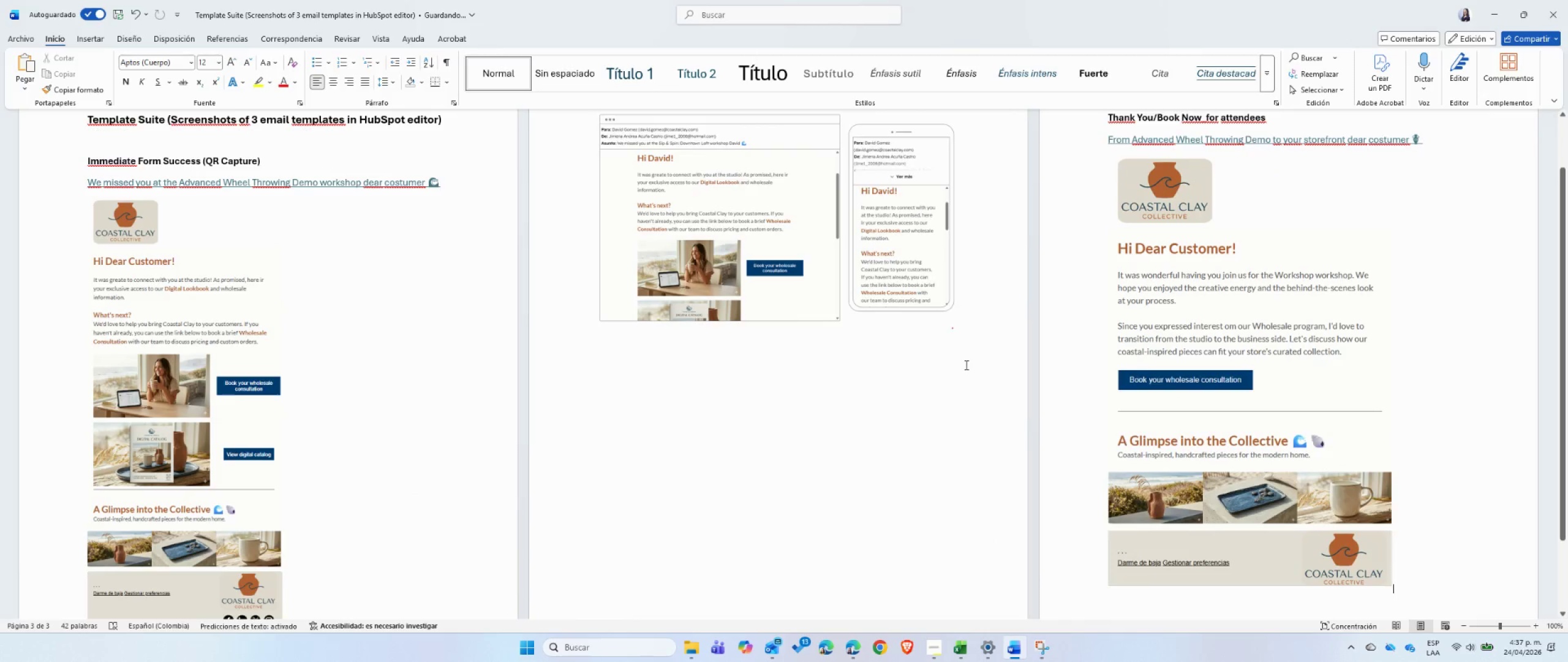 
scroll: coordinate [965, 365], scroll_direction: up, amount: 2.0
 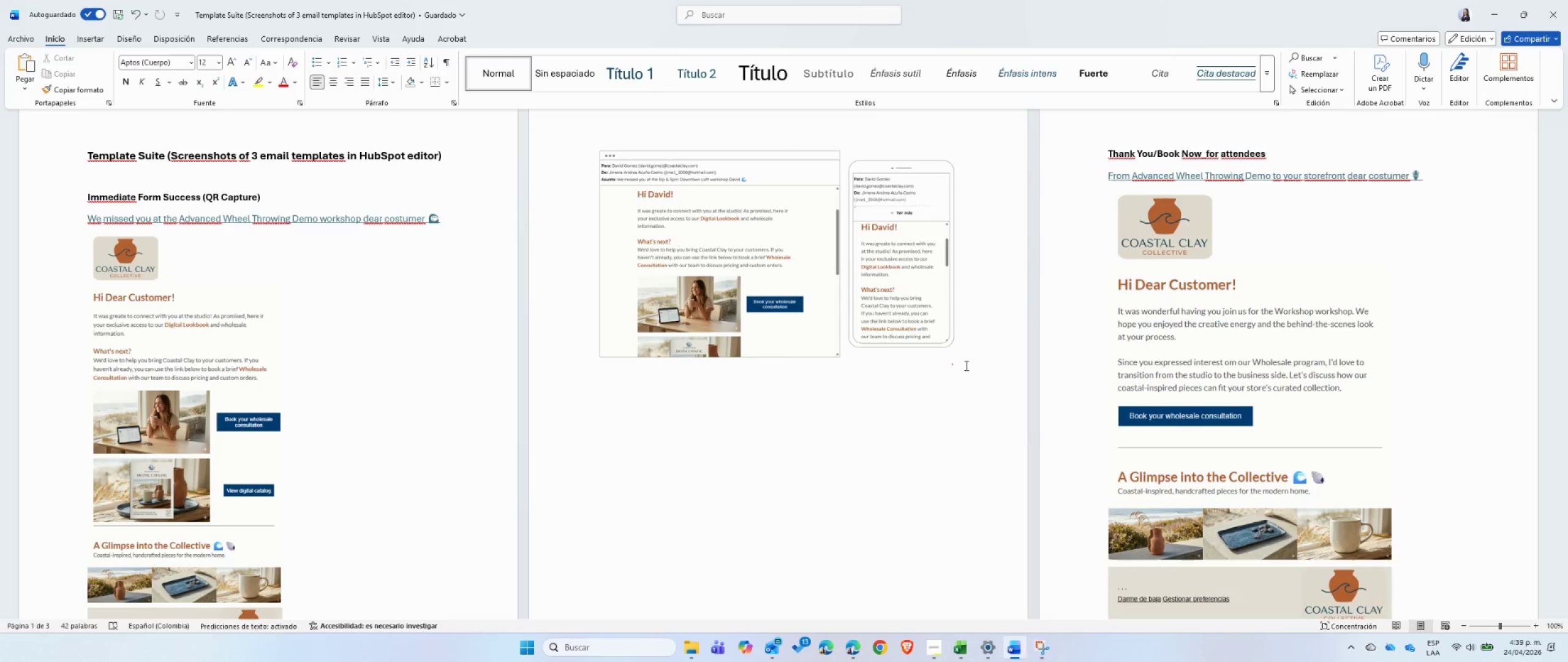 
wait(117.42)
 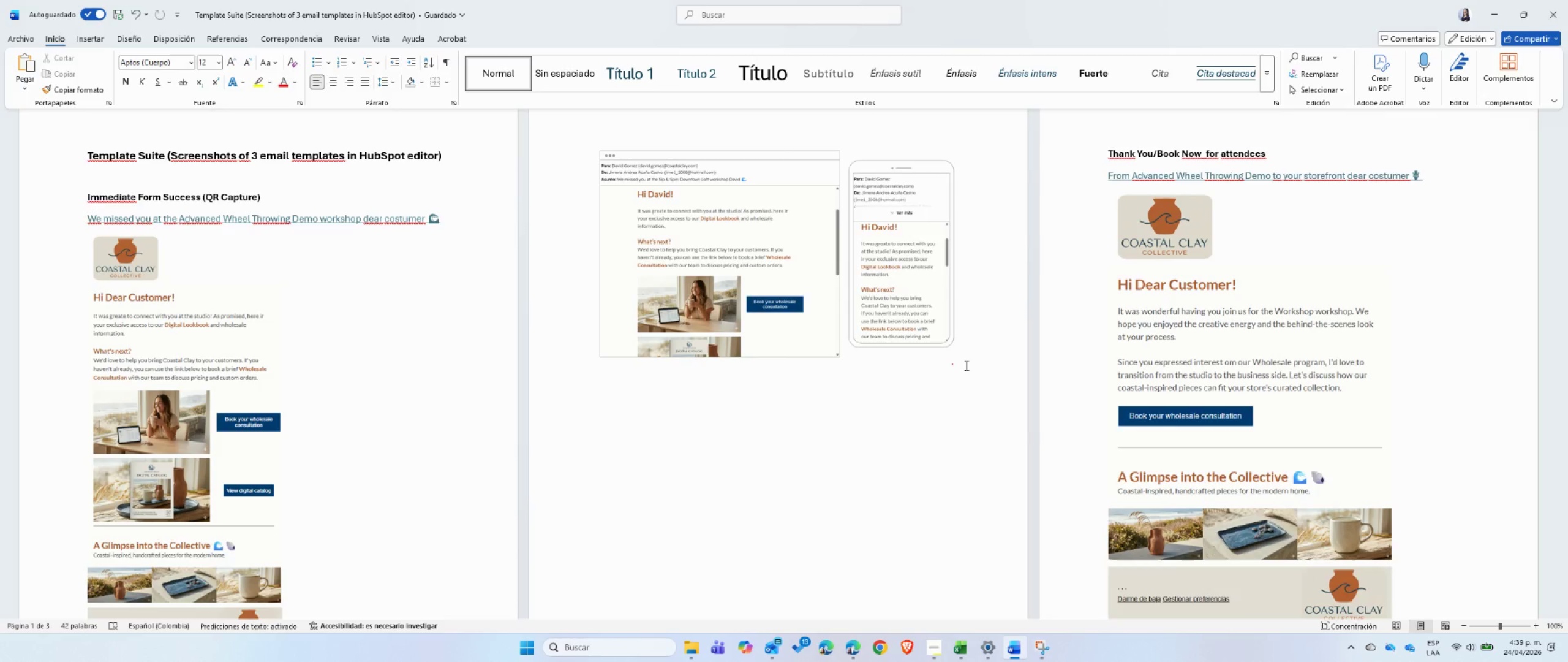 
scroll: coordinate [1385, 400], scroll_direction: down, amount: 3.0
 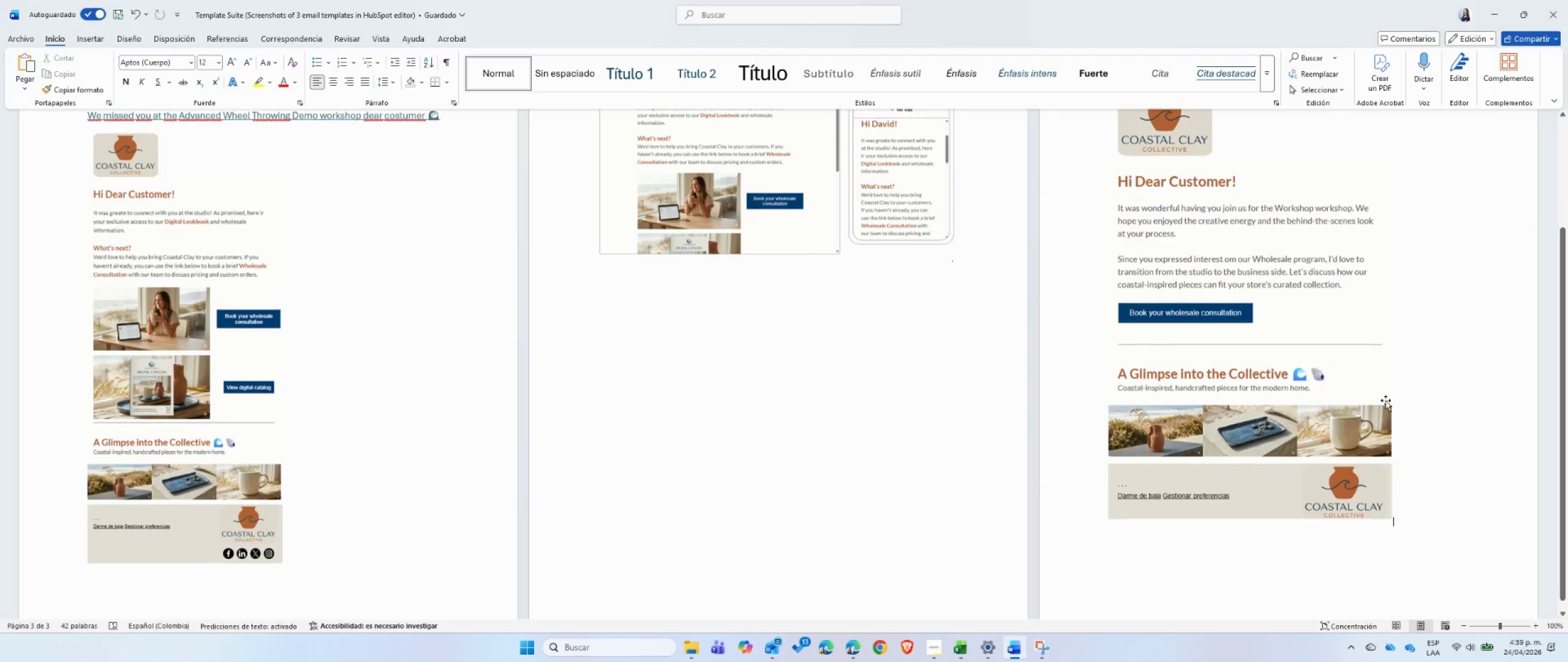 
scroll: coordinate [1385, 400], scroll_direction: up, amount: 7.0
 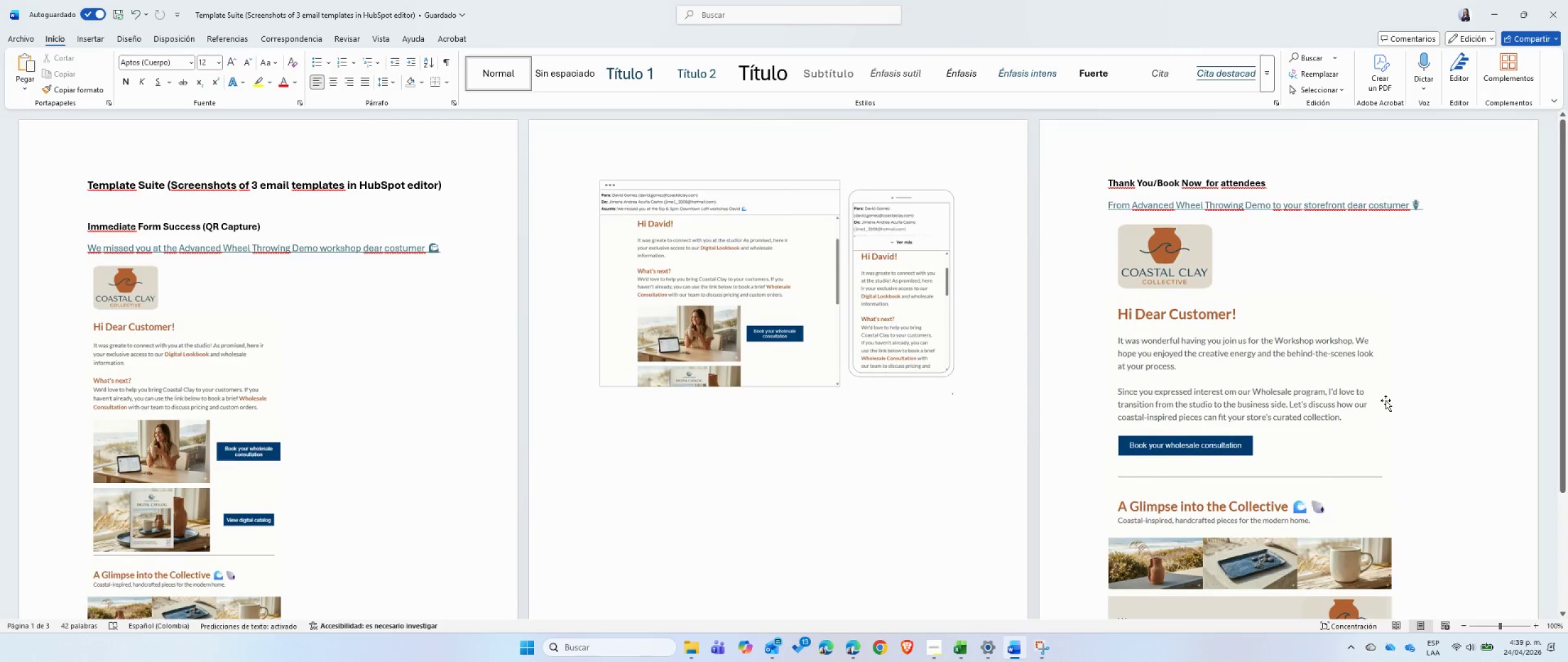 
scroll: coordinate [1385, 400], scroll_direction: down, amount: 1.0
 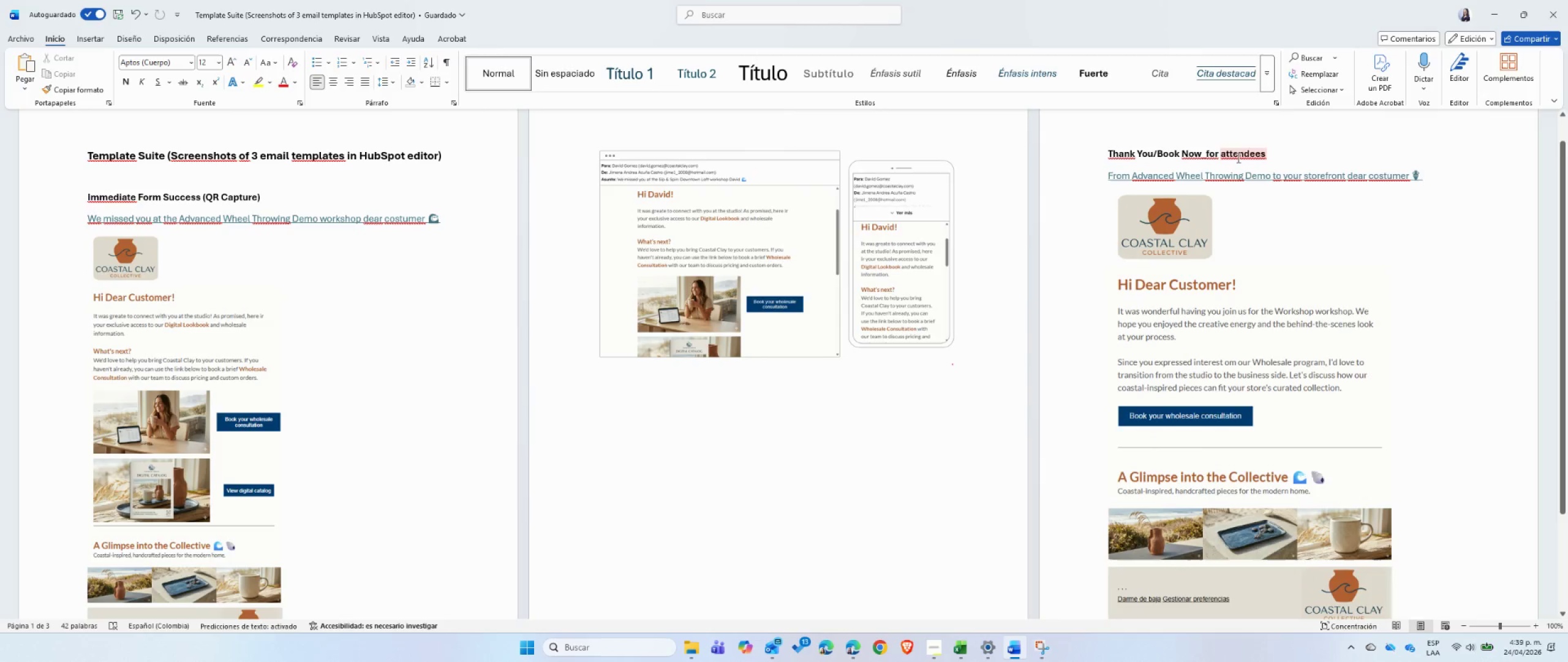 
left_click_drag(start_coordinate=[1290, 154], to_coordinate=[1098, 156])
 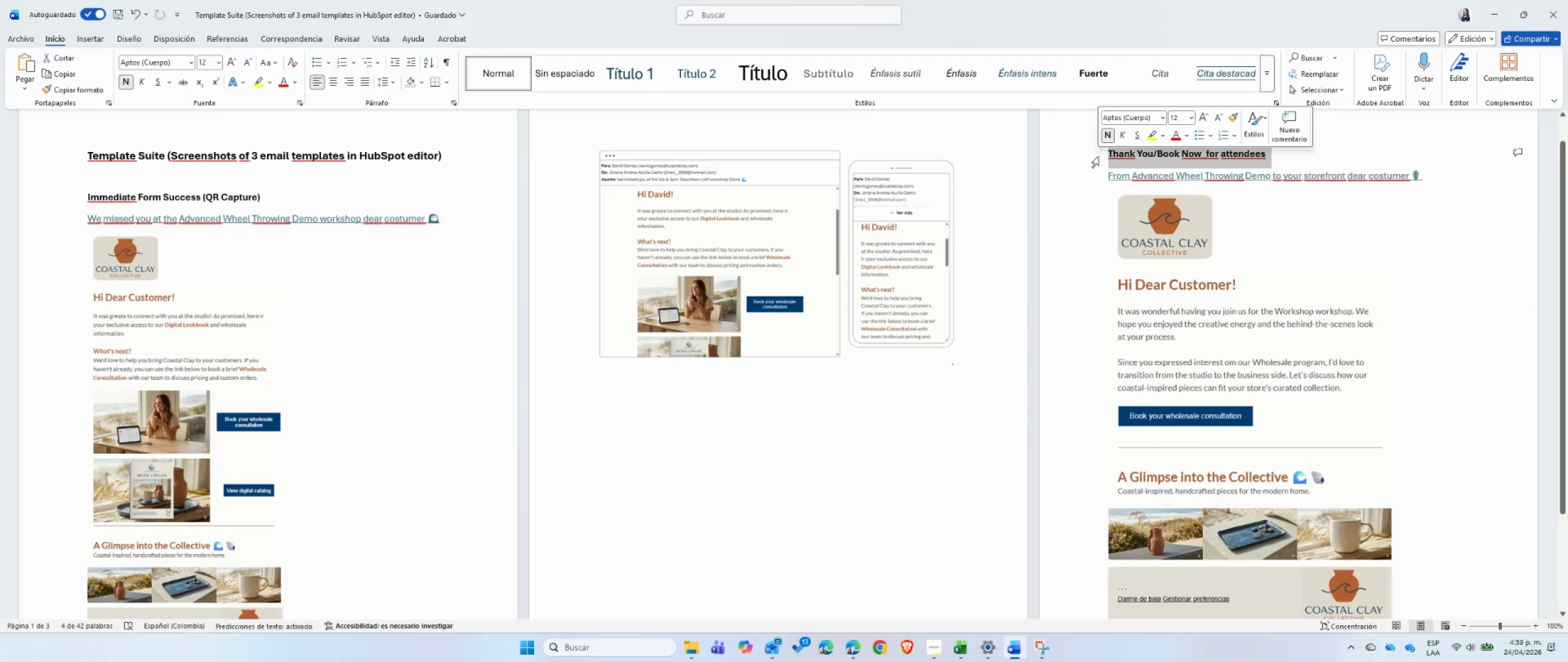 
key(Control+ControlLeft)
 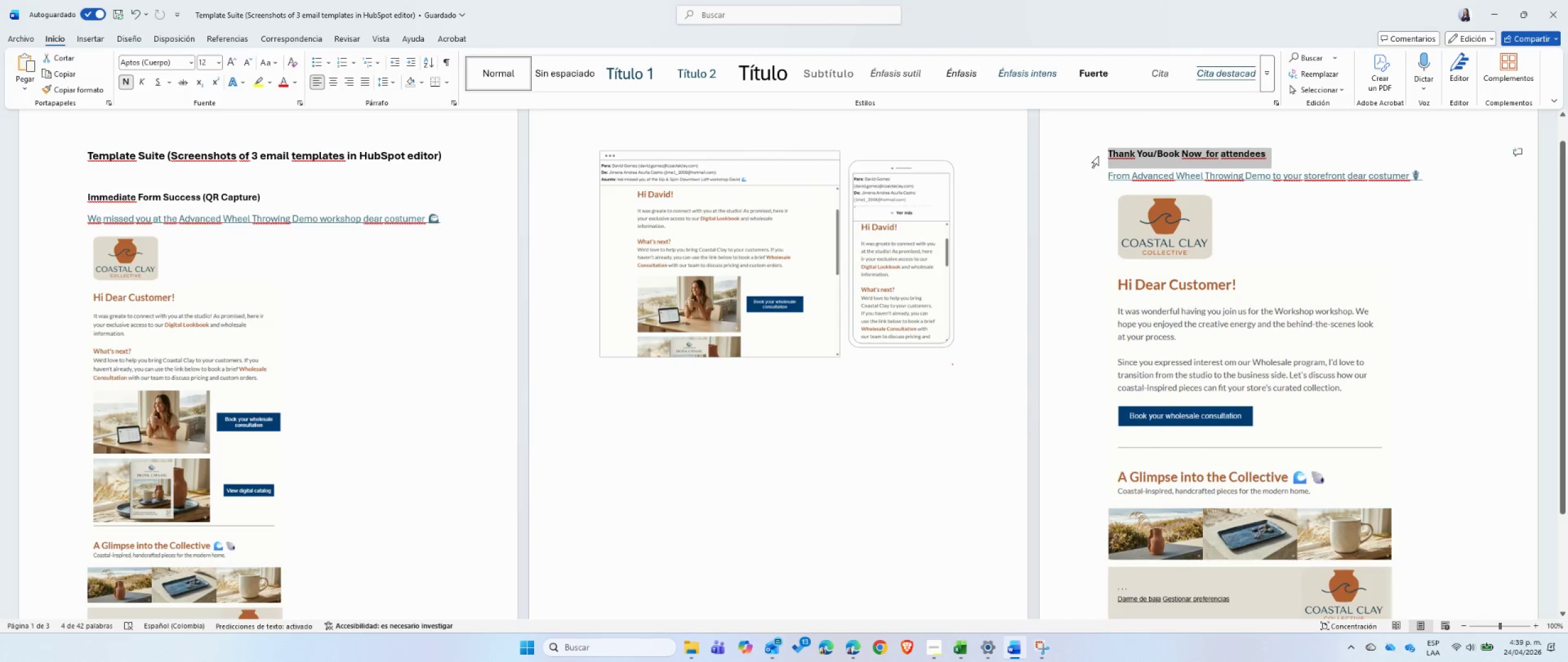 
key(Control+C)
 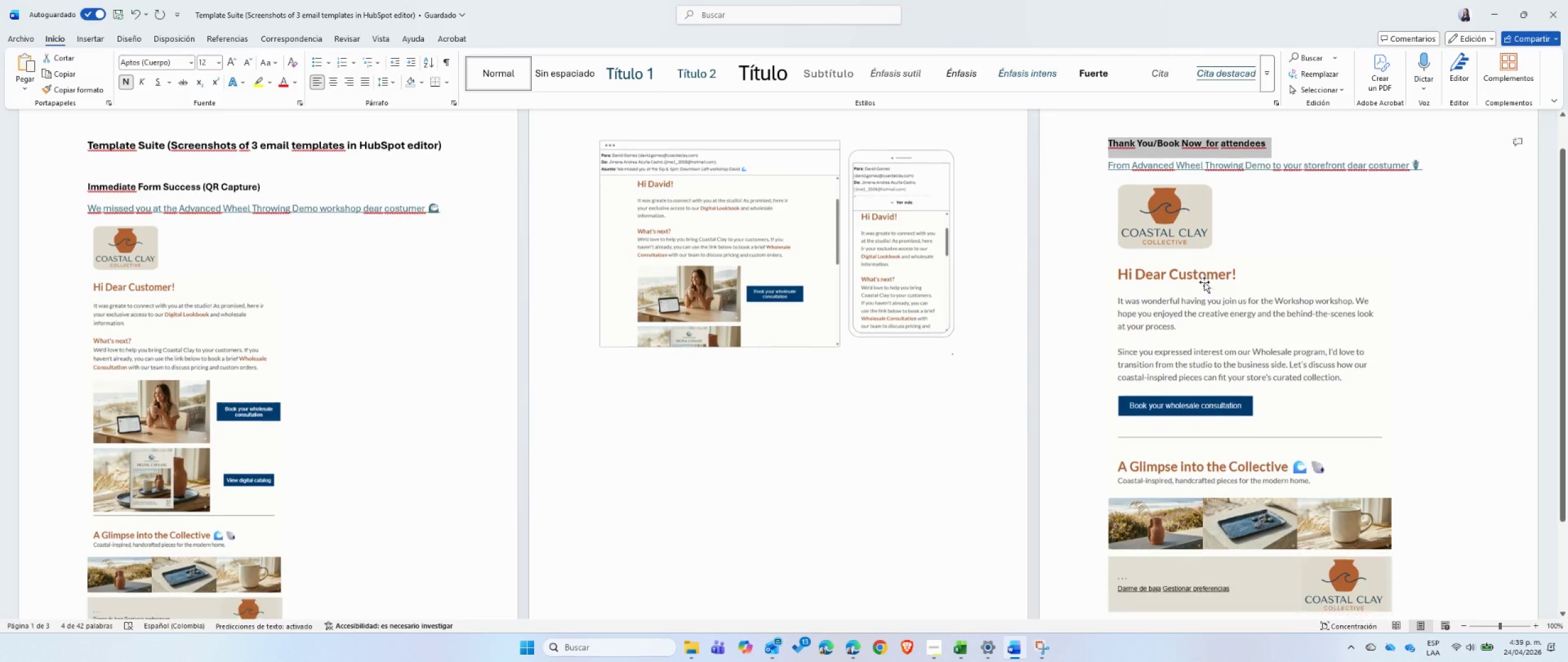 
left_click([1281, 237])
 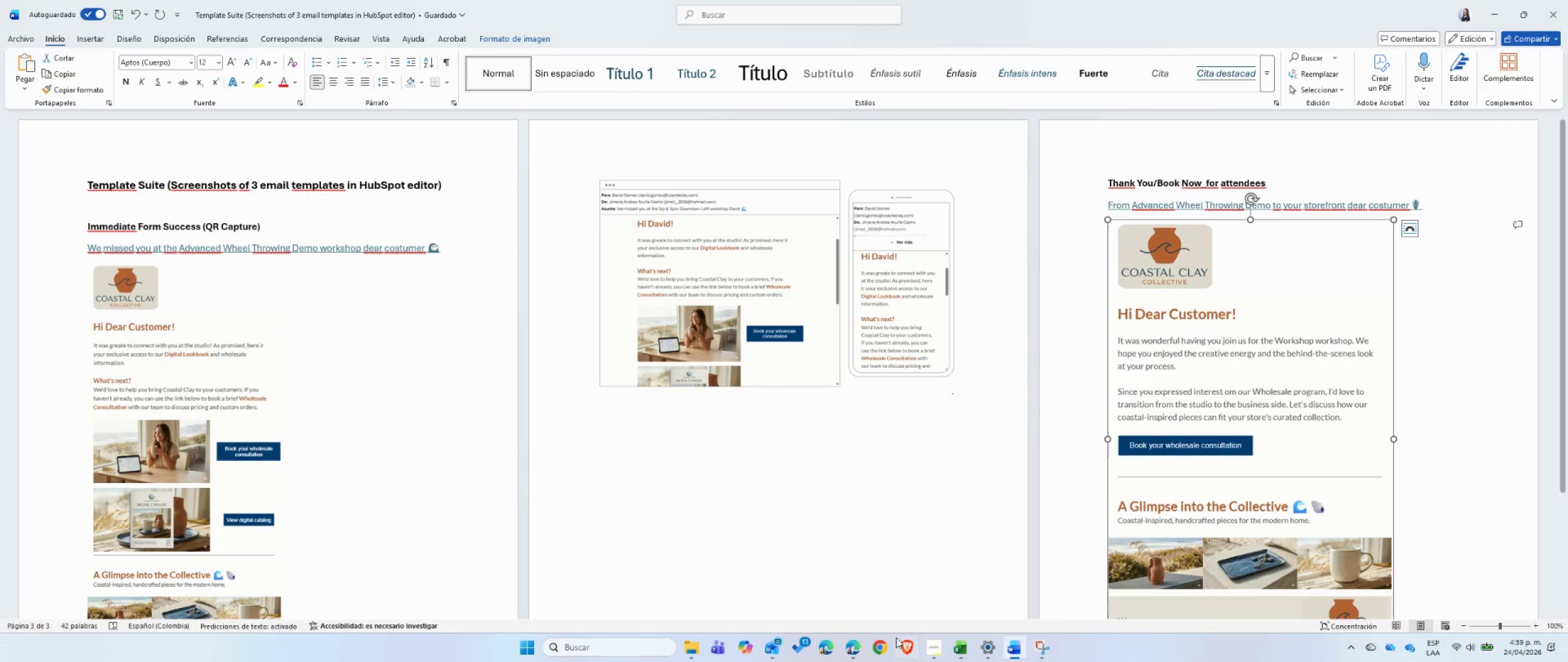 
scroll: coordinate [1204, 282], scroll_direction: up, amount: 1.0
 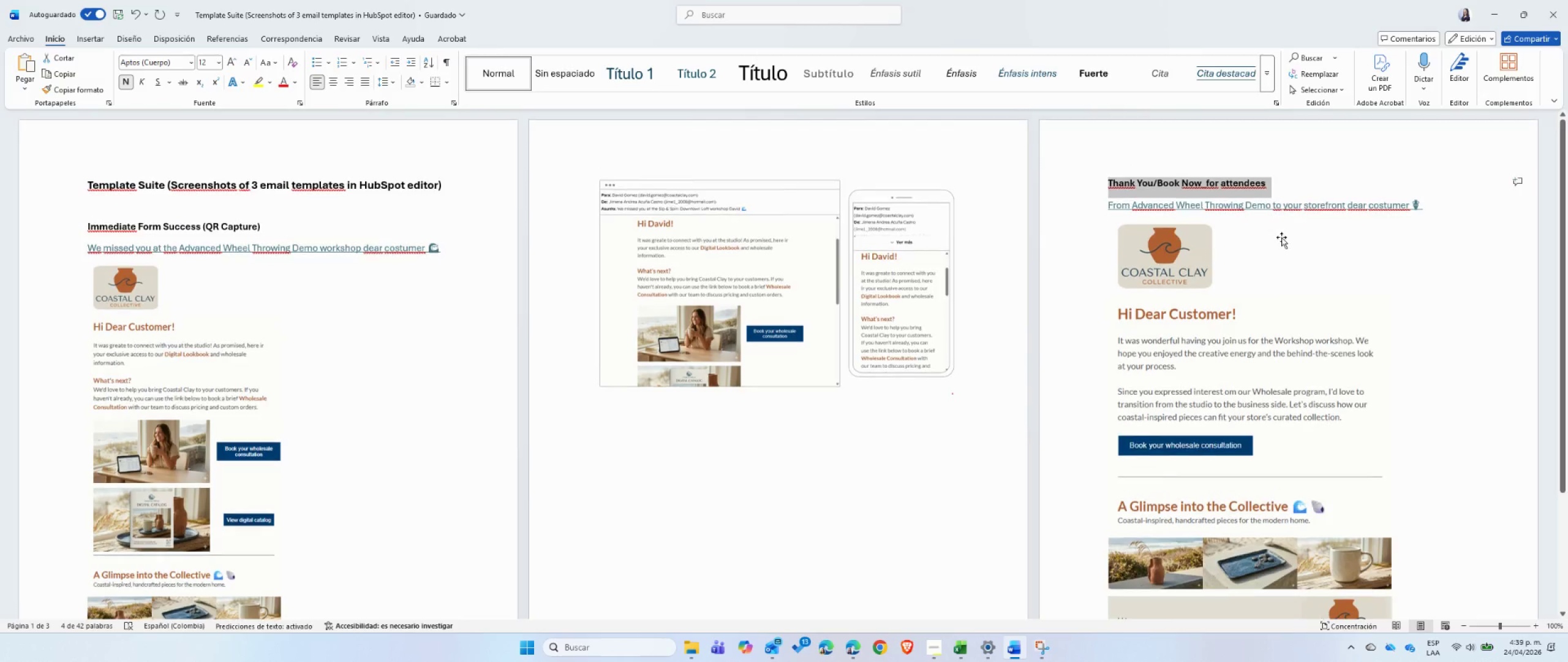 
left_click([846, 639])
 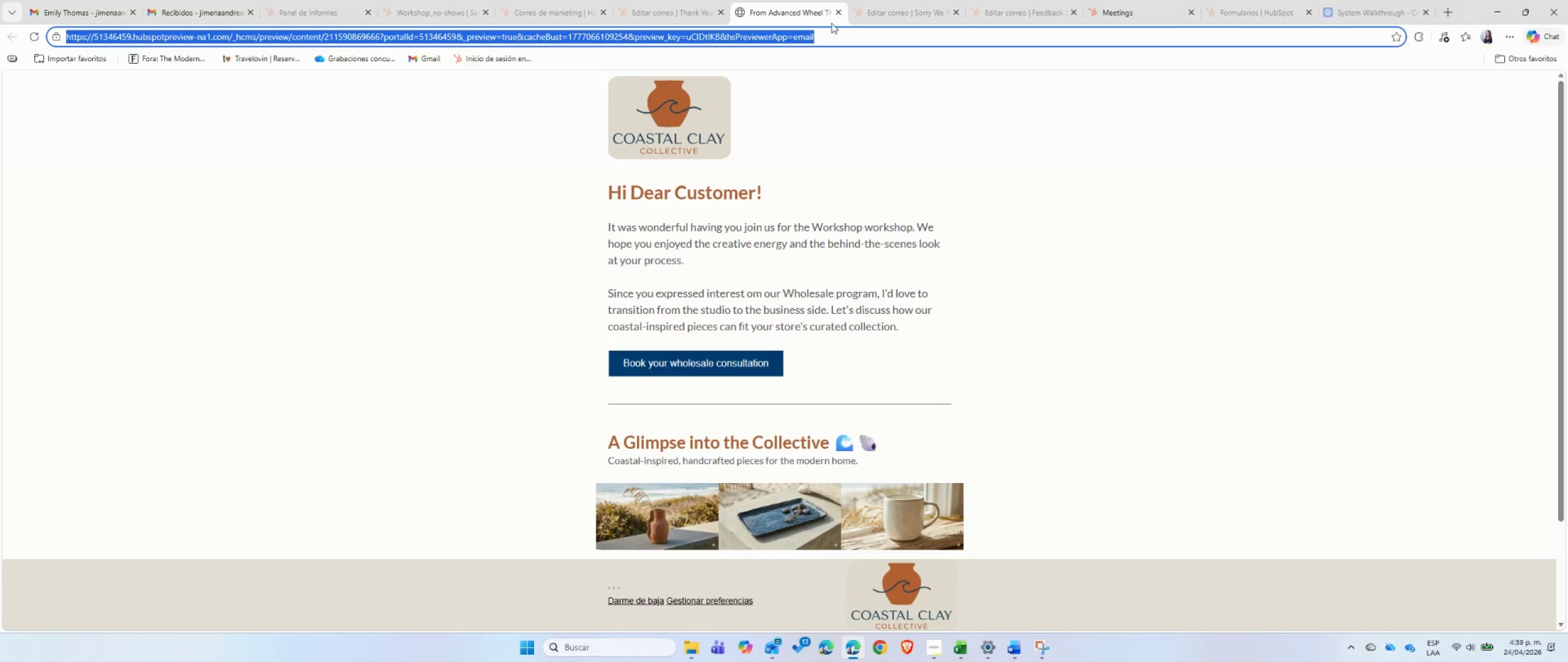 
left_click([841, 13])
 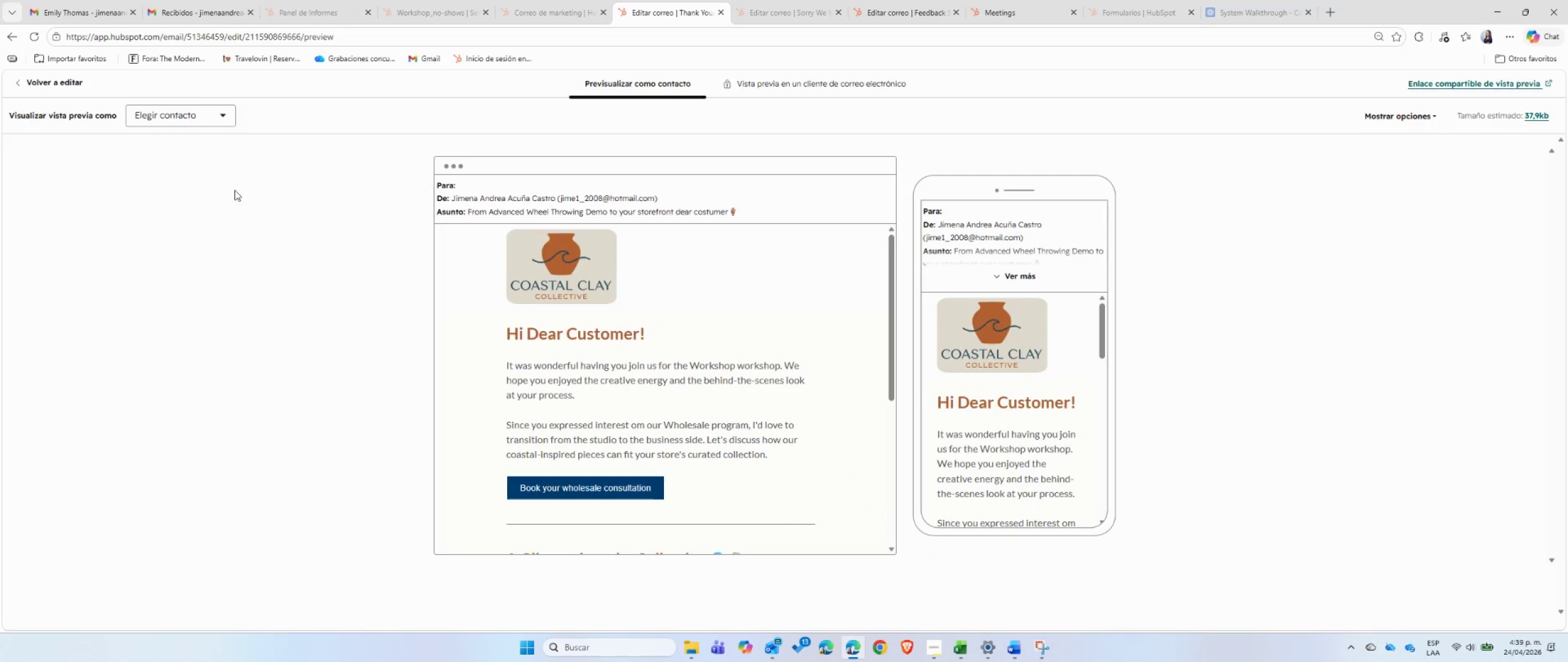 
left_click([152, 116])
 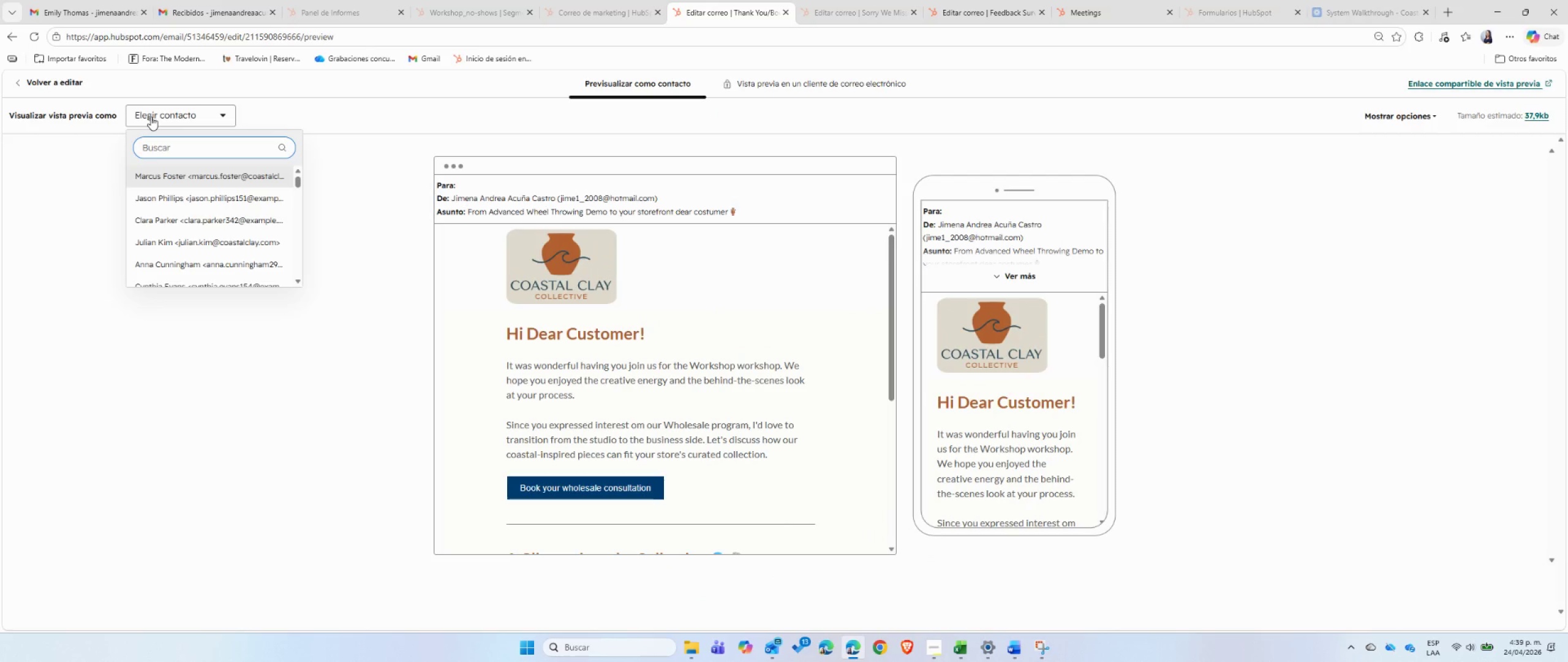 
type(david)
 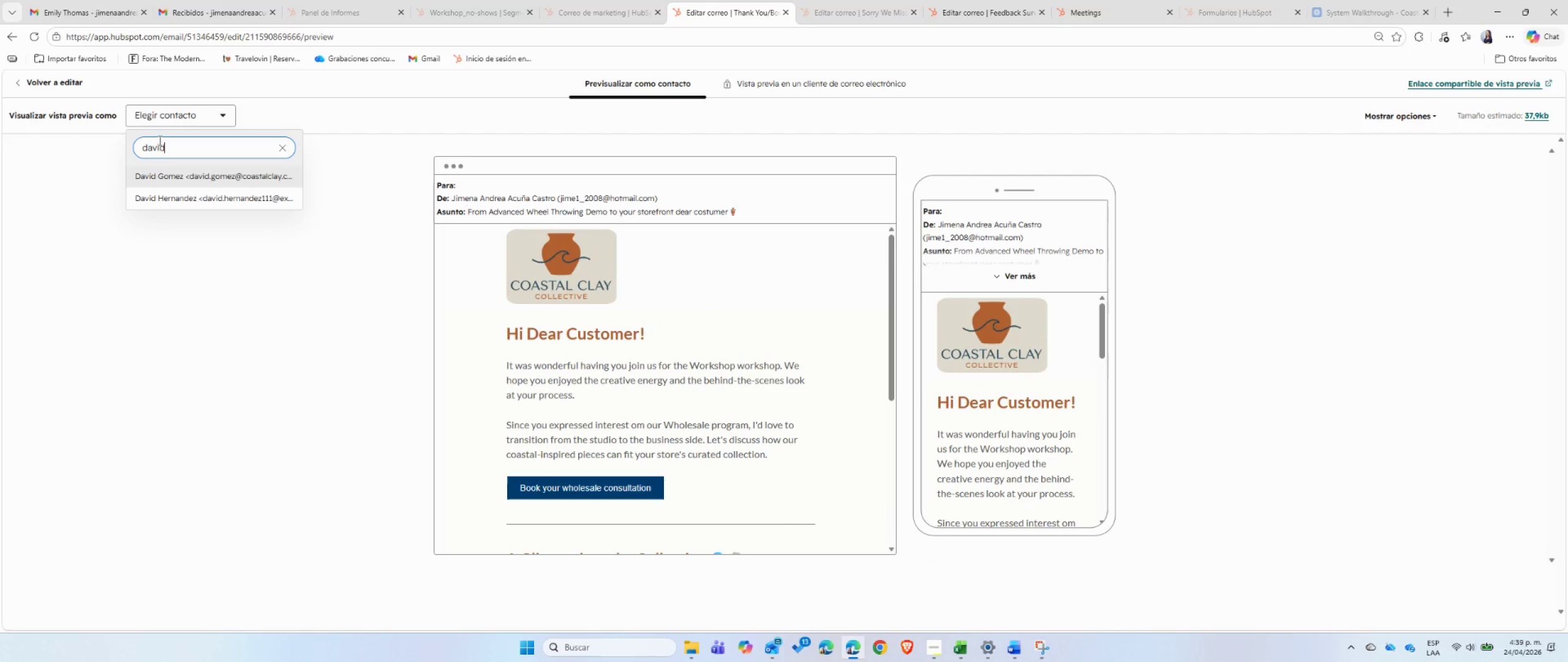 
left_click([162, 175])
 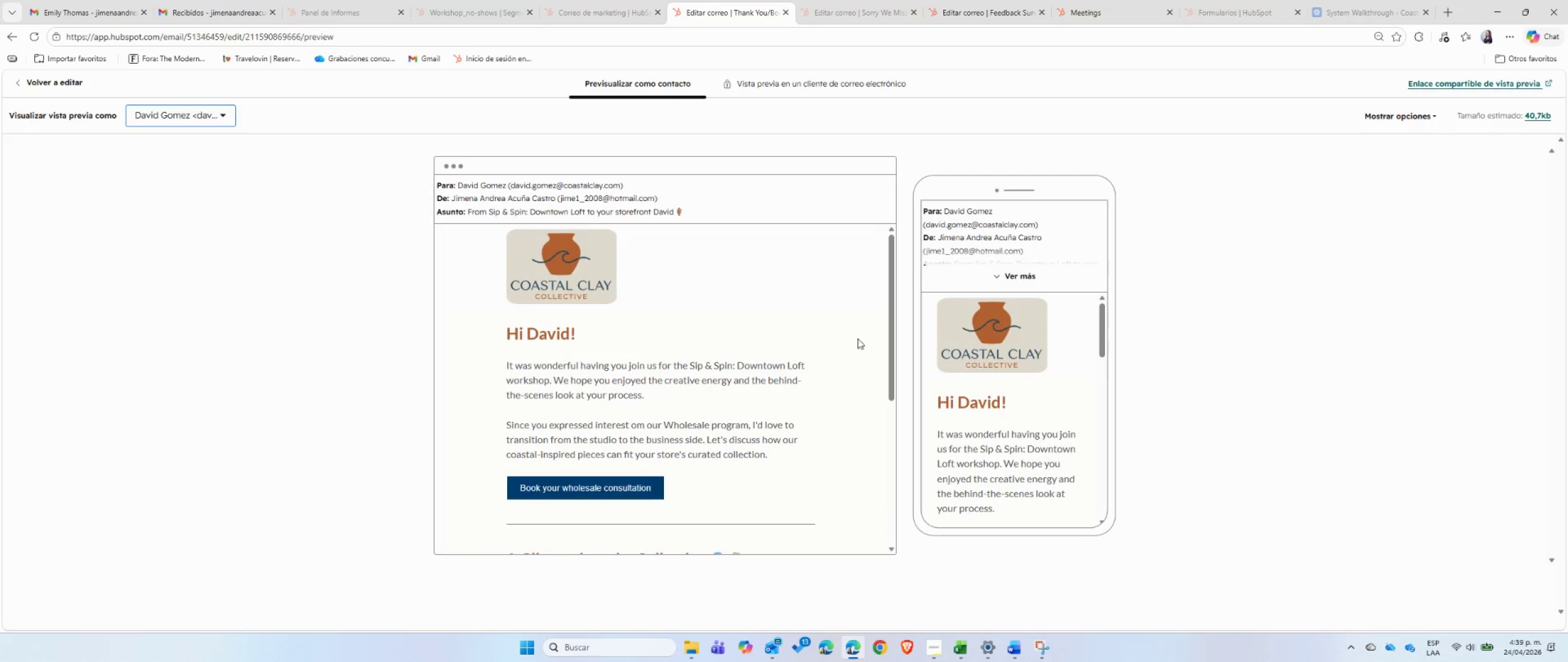 
left_click_drag(start_coordinate=[889, 290], to_coordinate=[891, 335])
 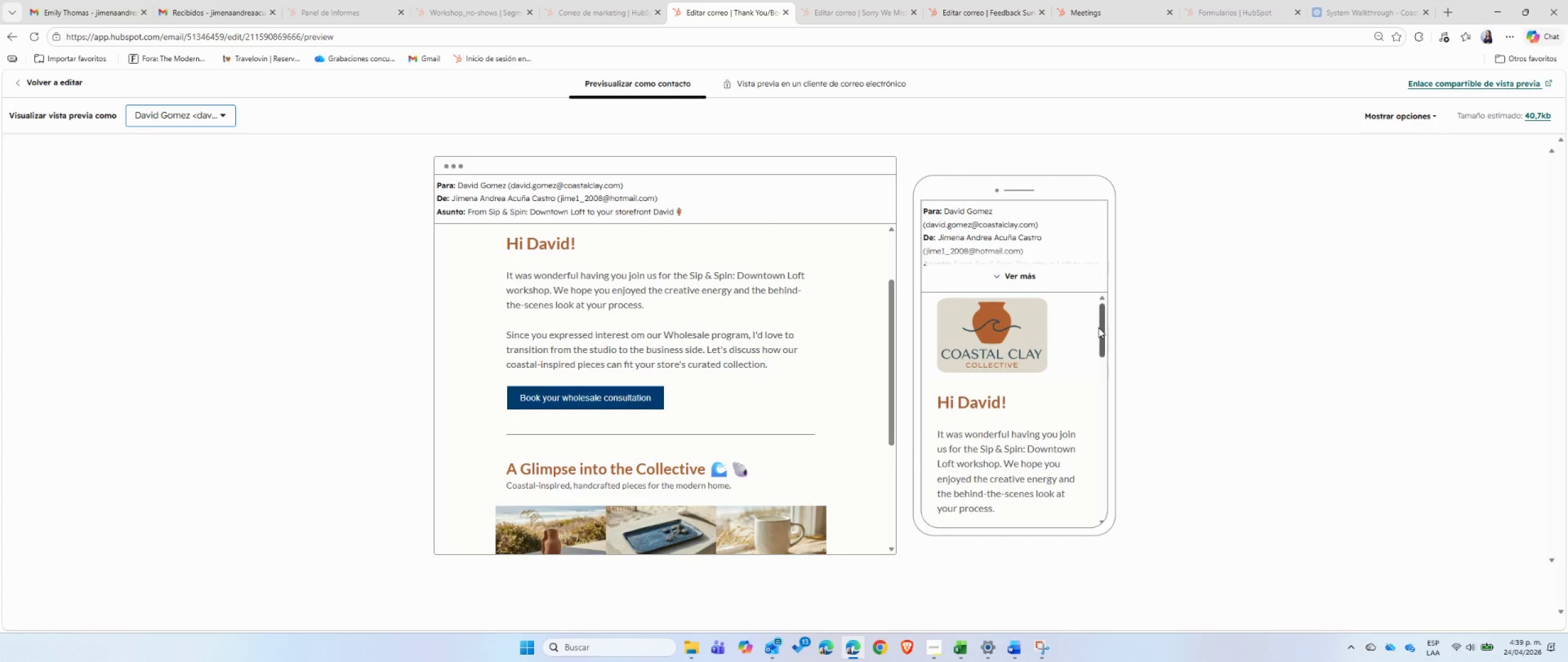 
left_click_drag(start_coordinate=[1100, 325], to_coordinate=[1107, 351])
 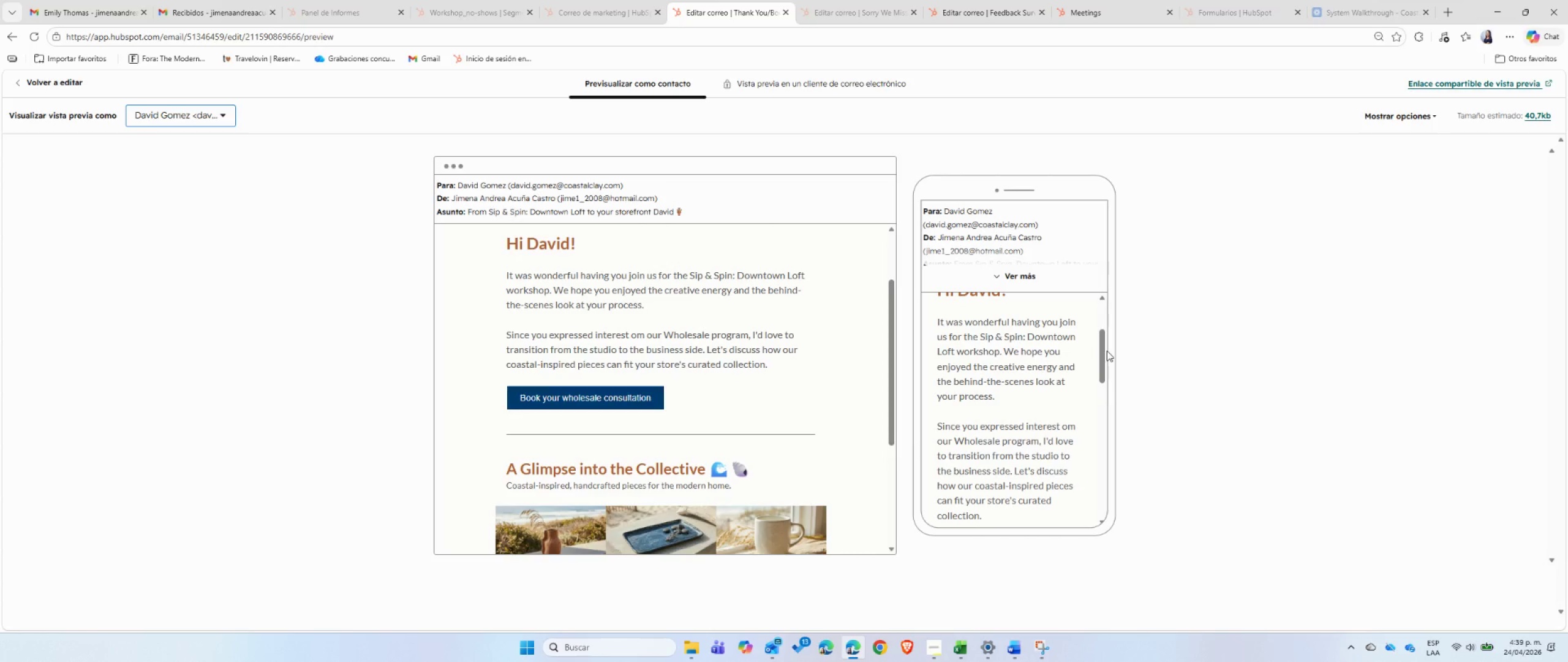 
left_click([1107, 351])
 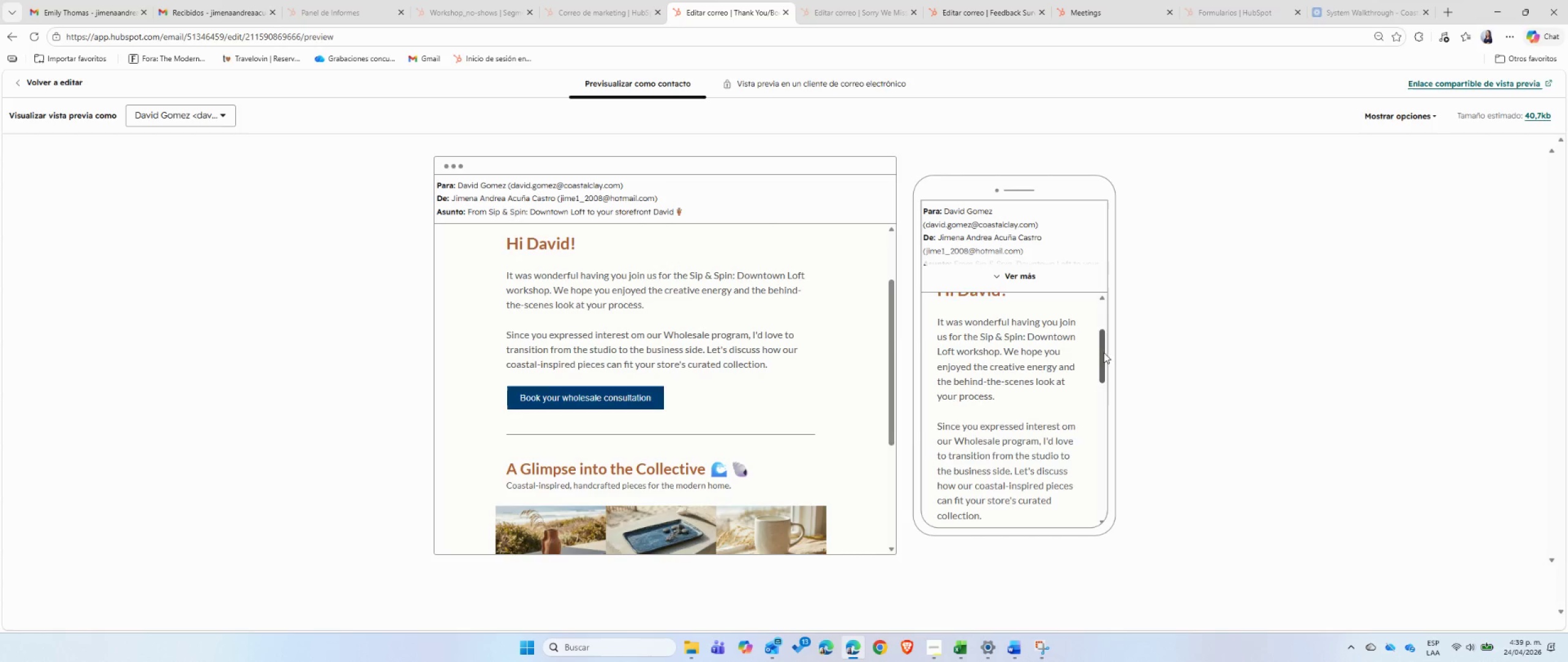 
left_click_drag(start_coordinate=[1102, 354], to_coordinate=[1105, 349])
 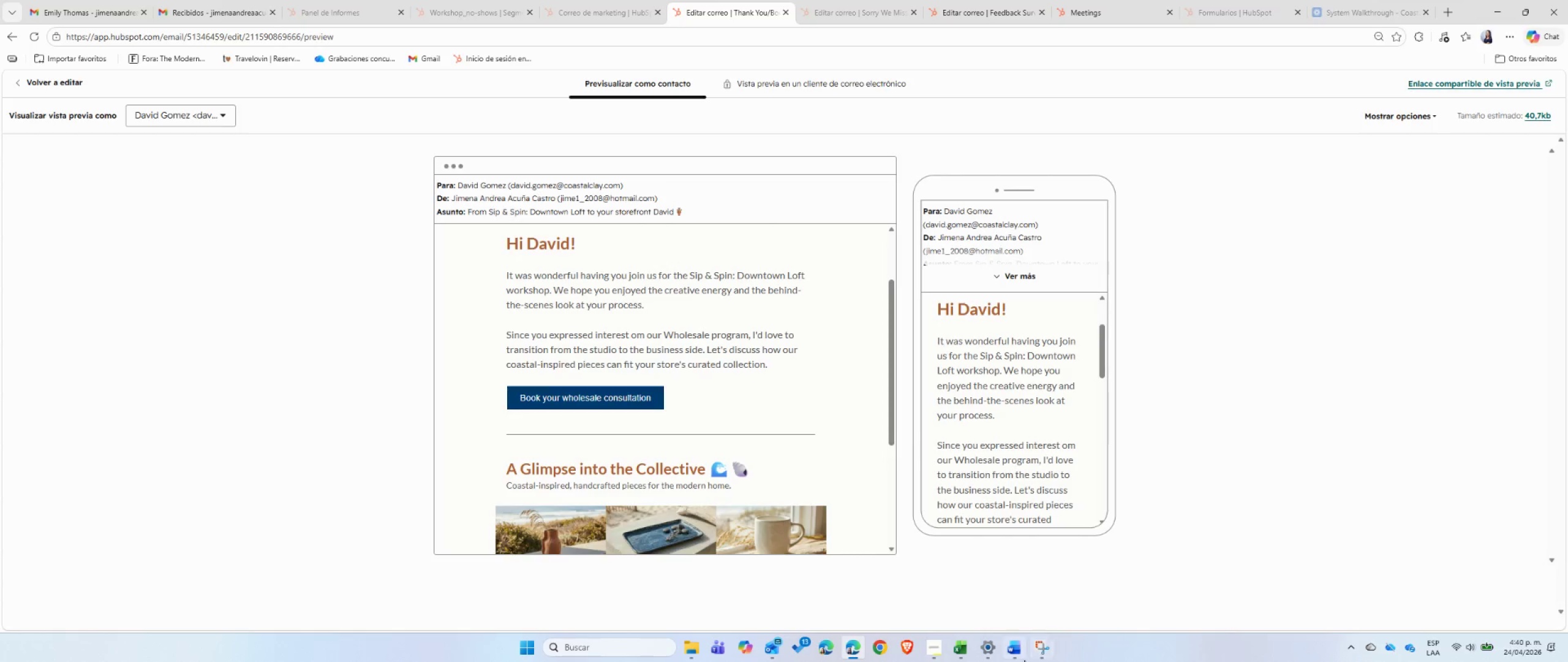 
left_click([1052, 653])
 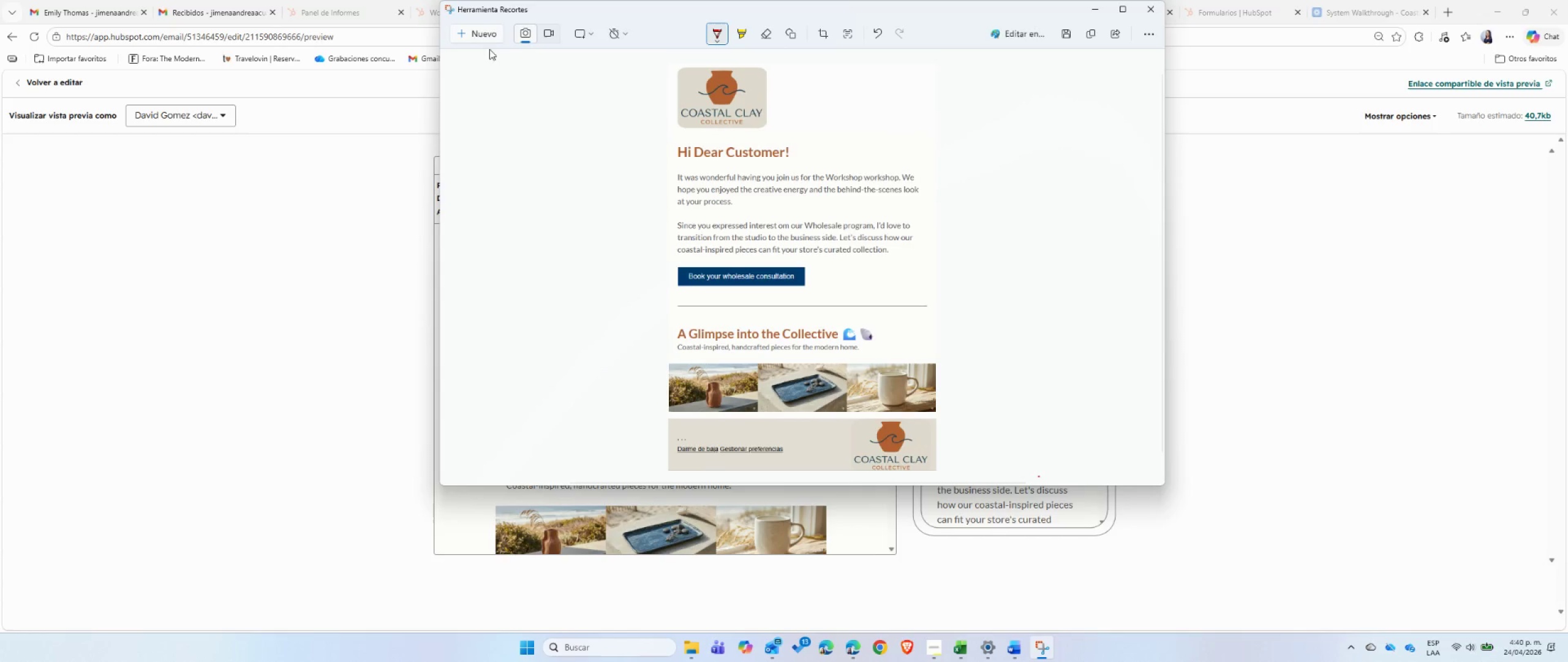 
left_click([479, 30])
 